 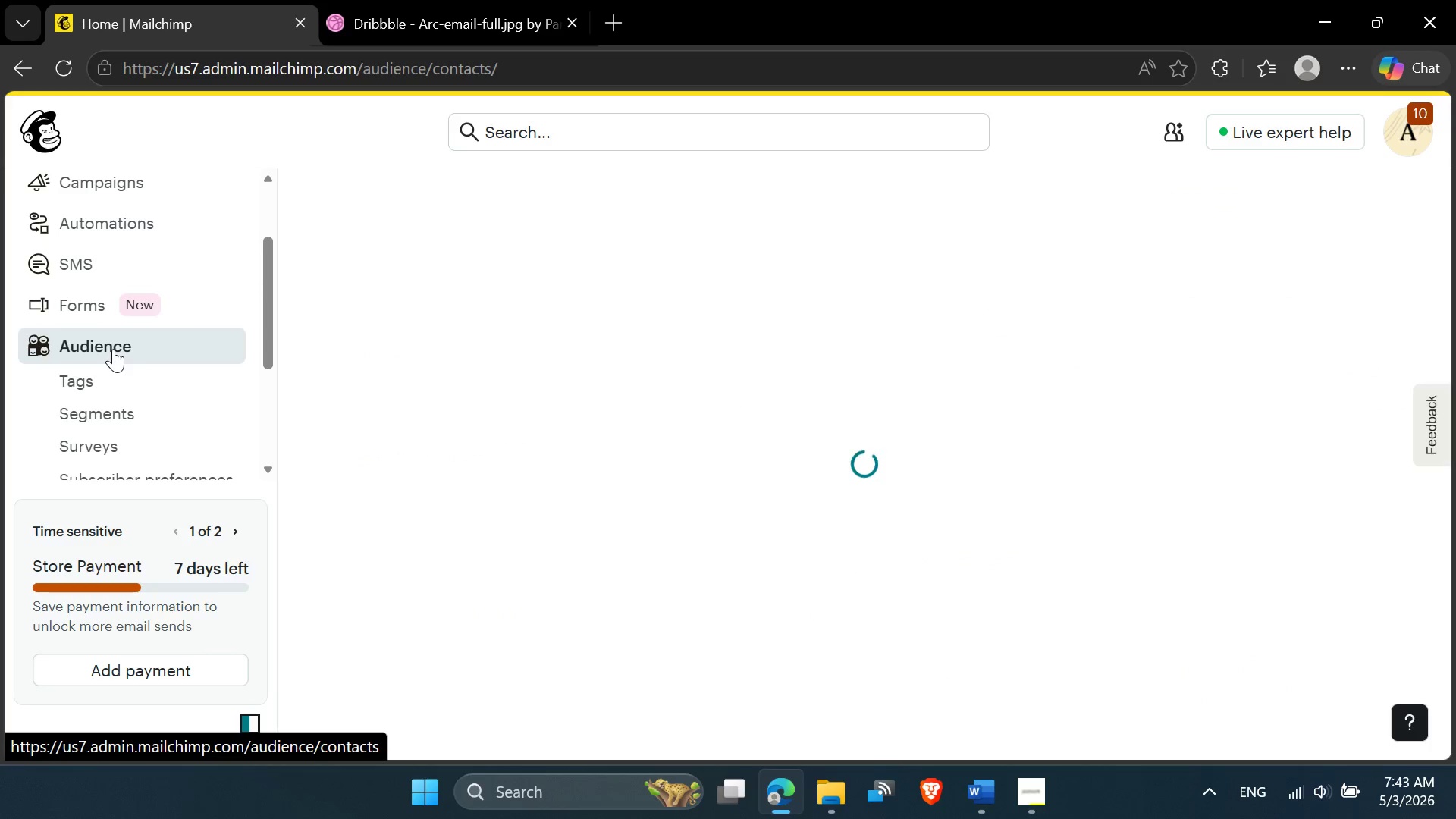 
left_click([553, 404])
 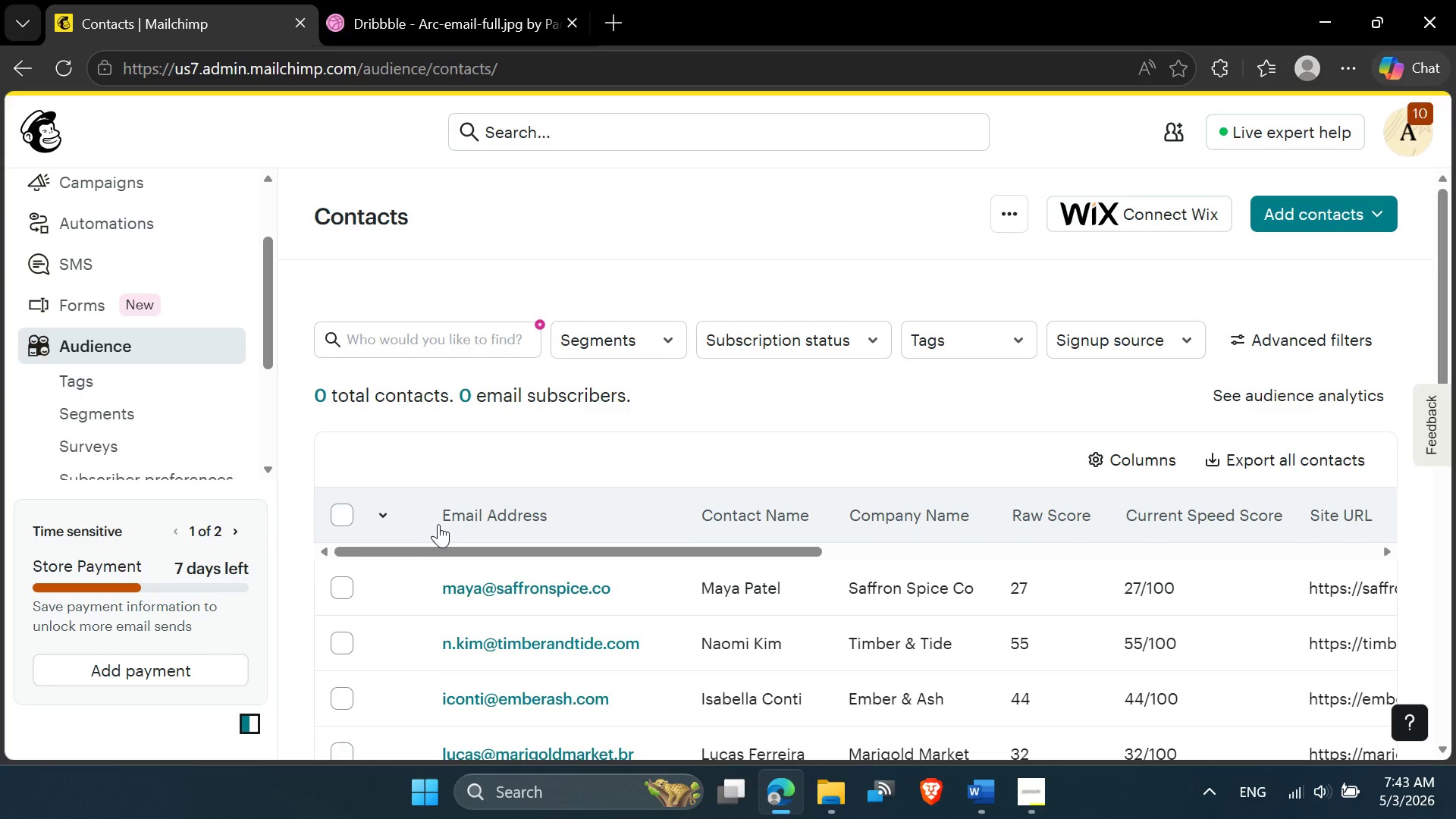 
left_click([347, 518])
 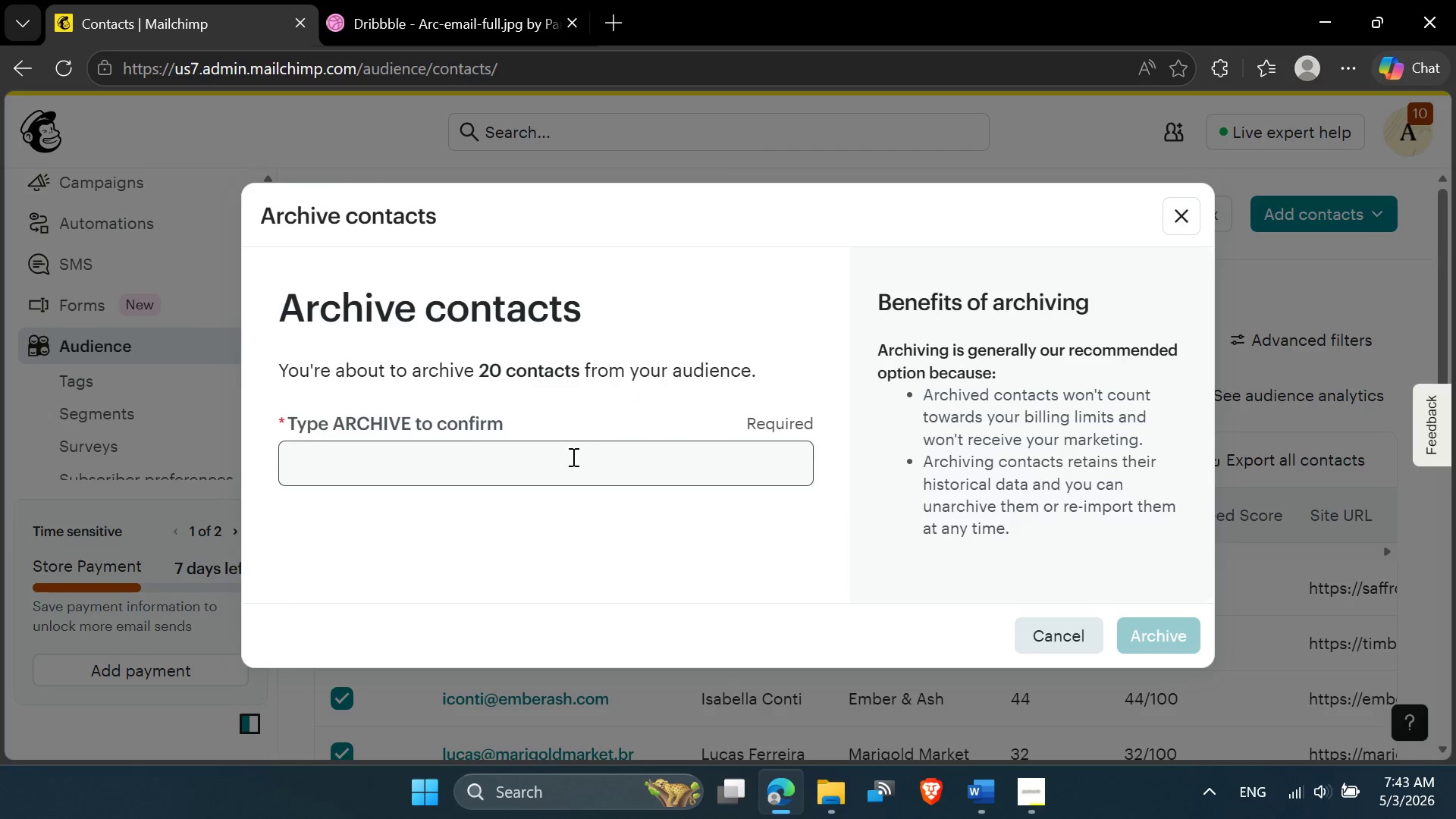 
double_click([352, 416])
 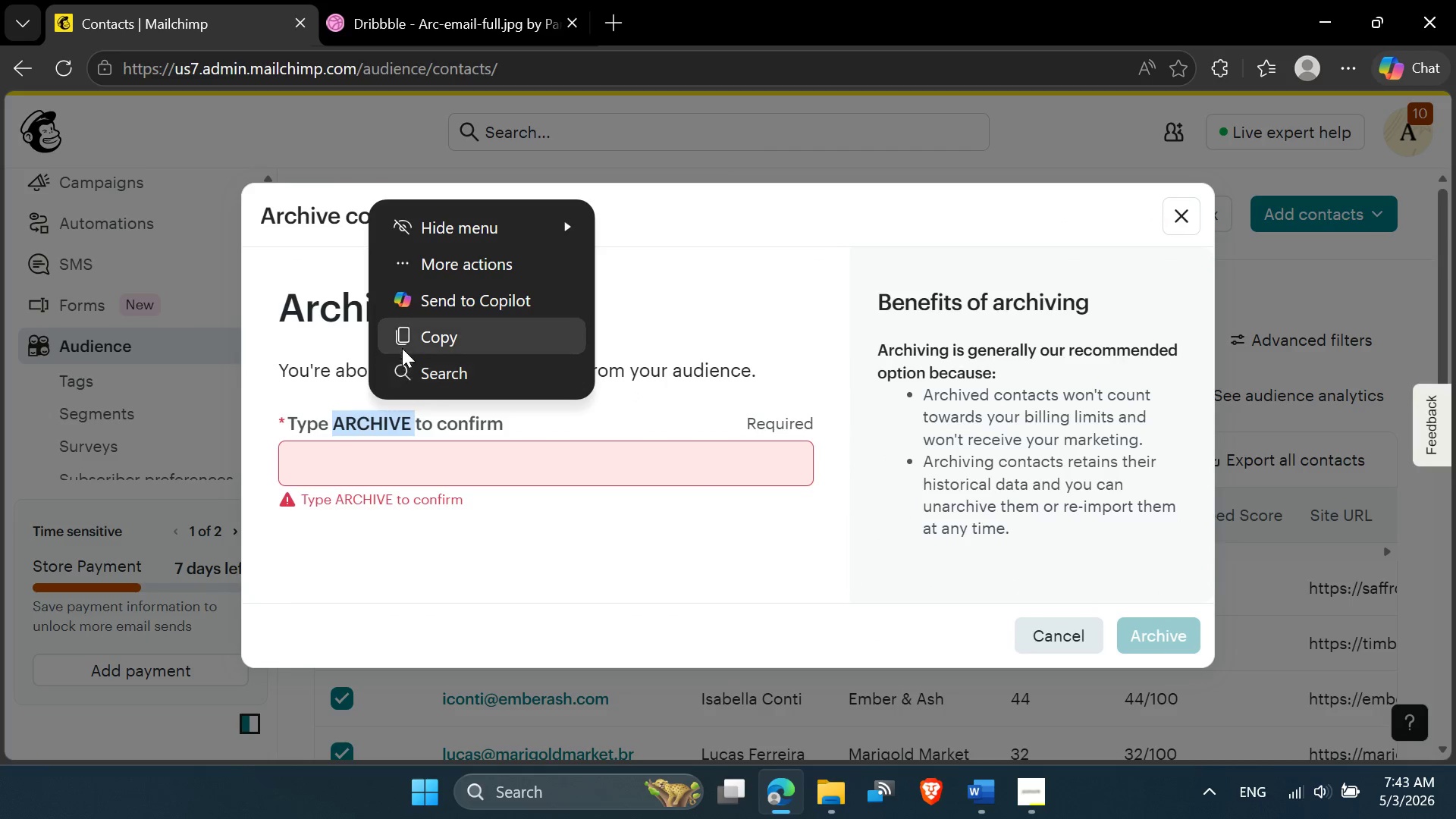 
left_click_drag(start_coordinate=[387, 424], to_coordinate=[384, 459])
 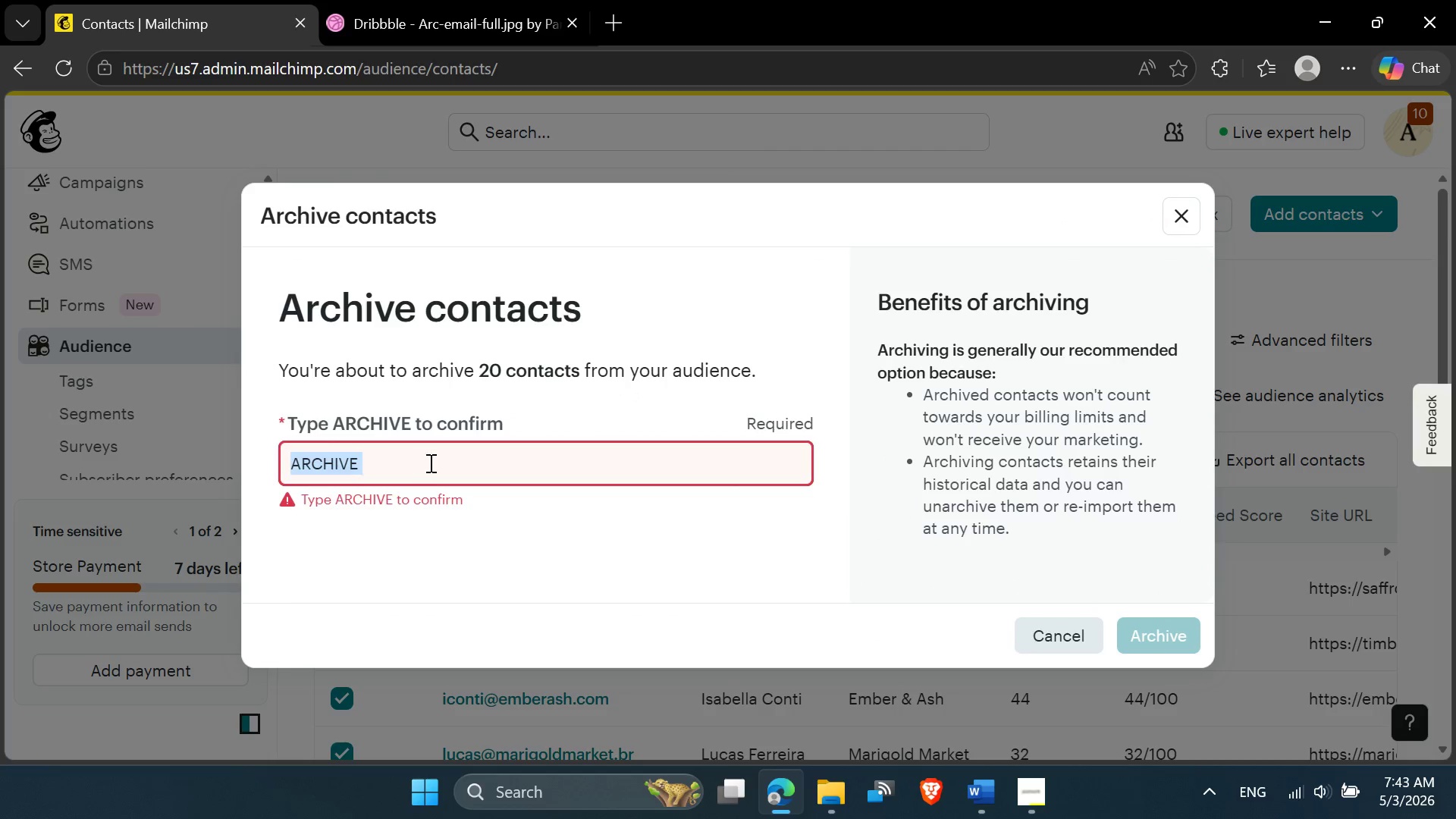 
left_click([430, 463])
 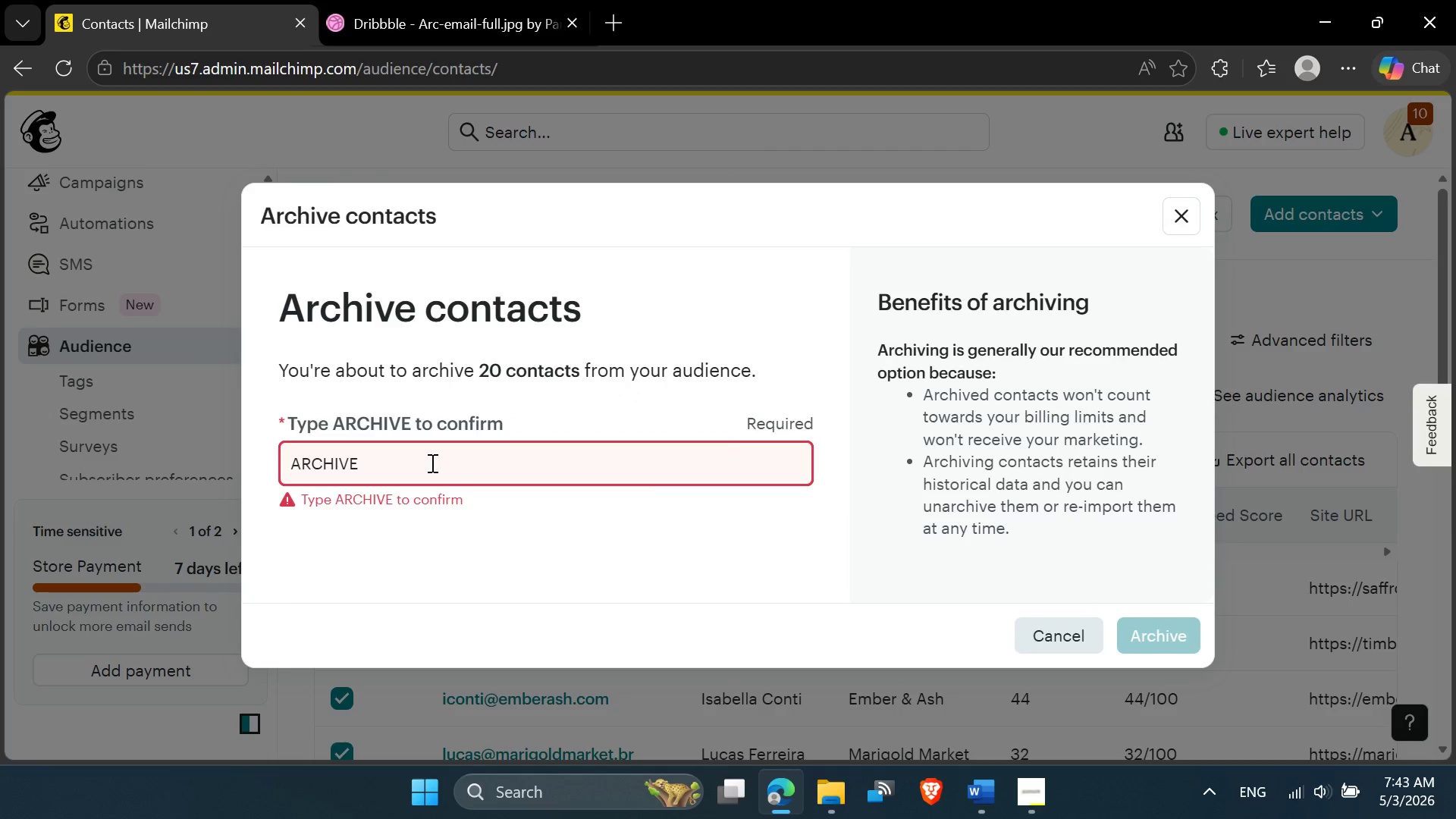 
key(Backspace)
 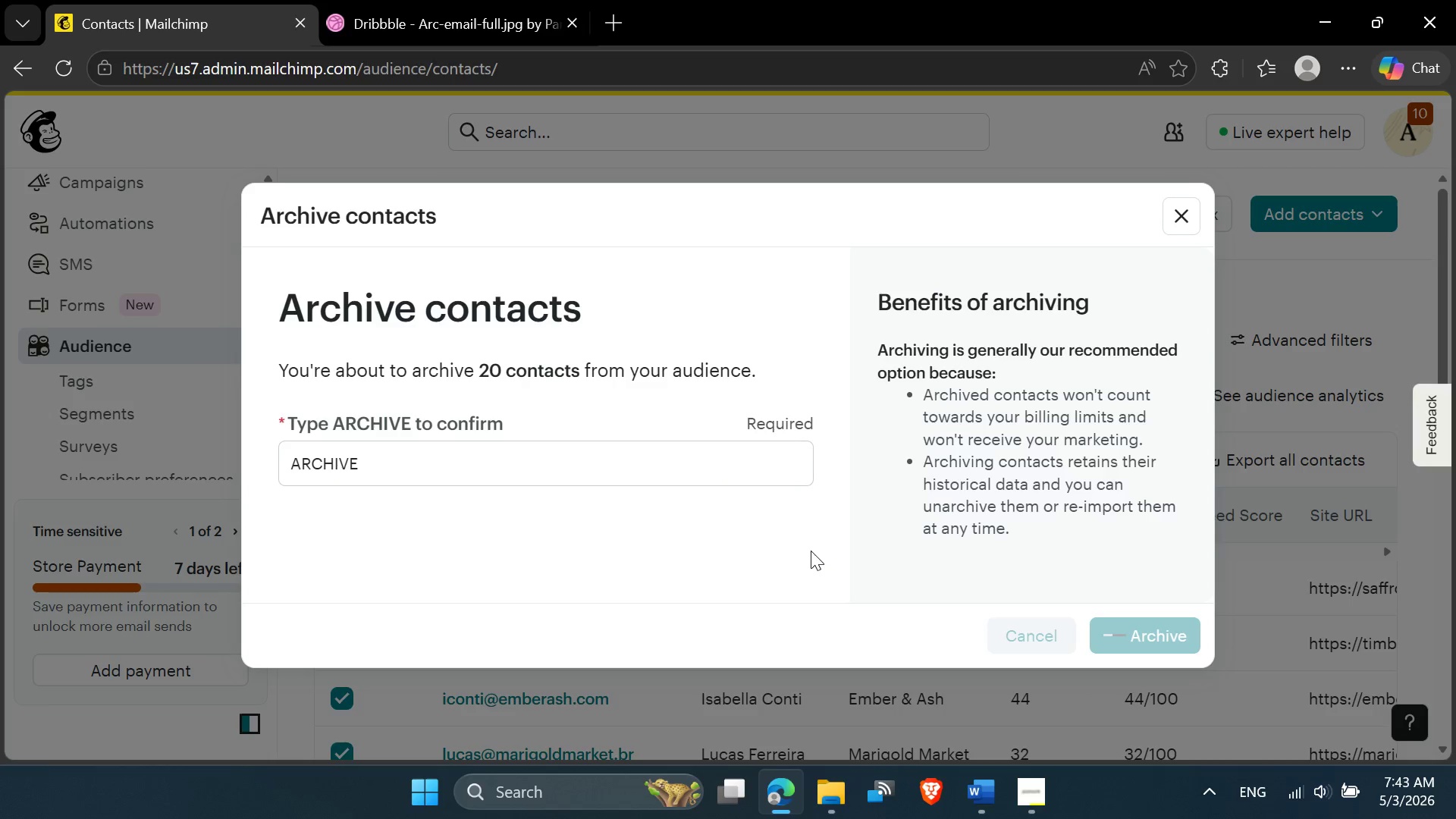 
wait(8.83)
 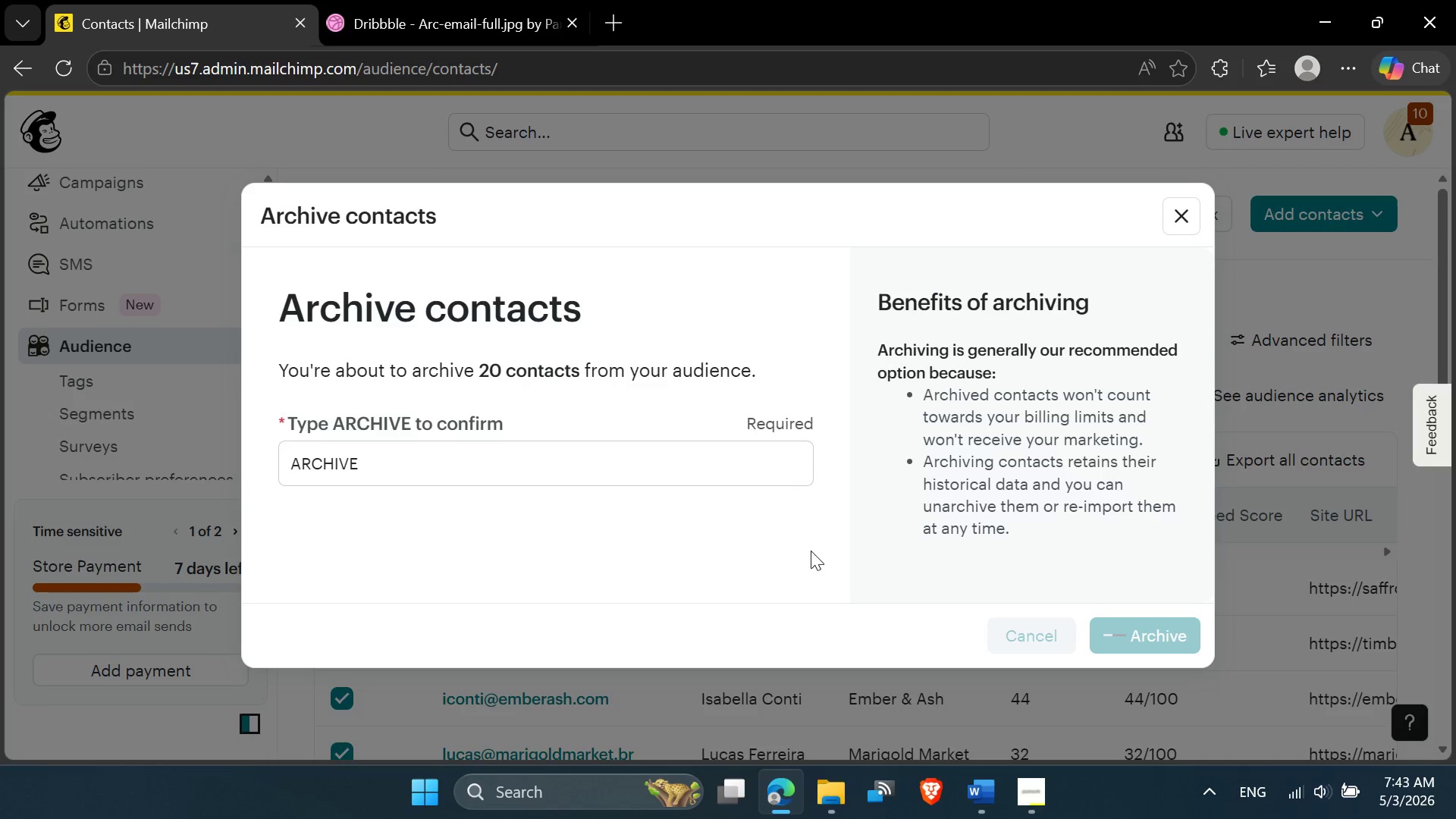 
left_click([479, 664])
 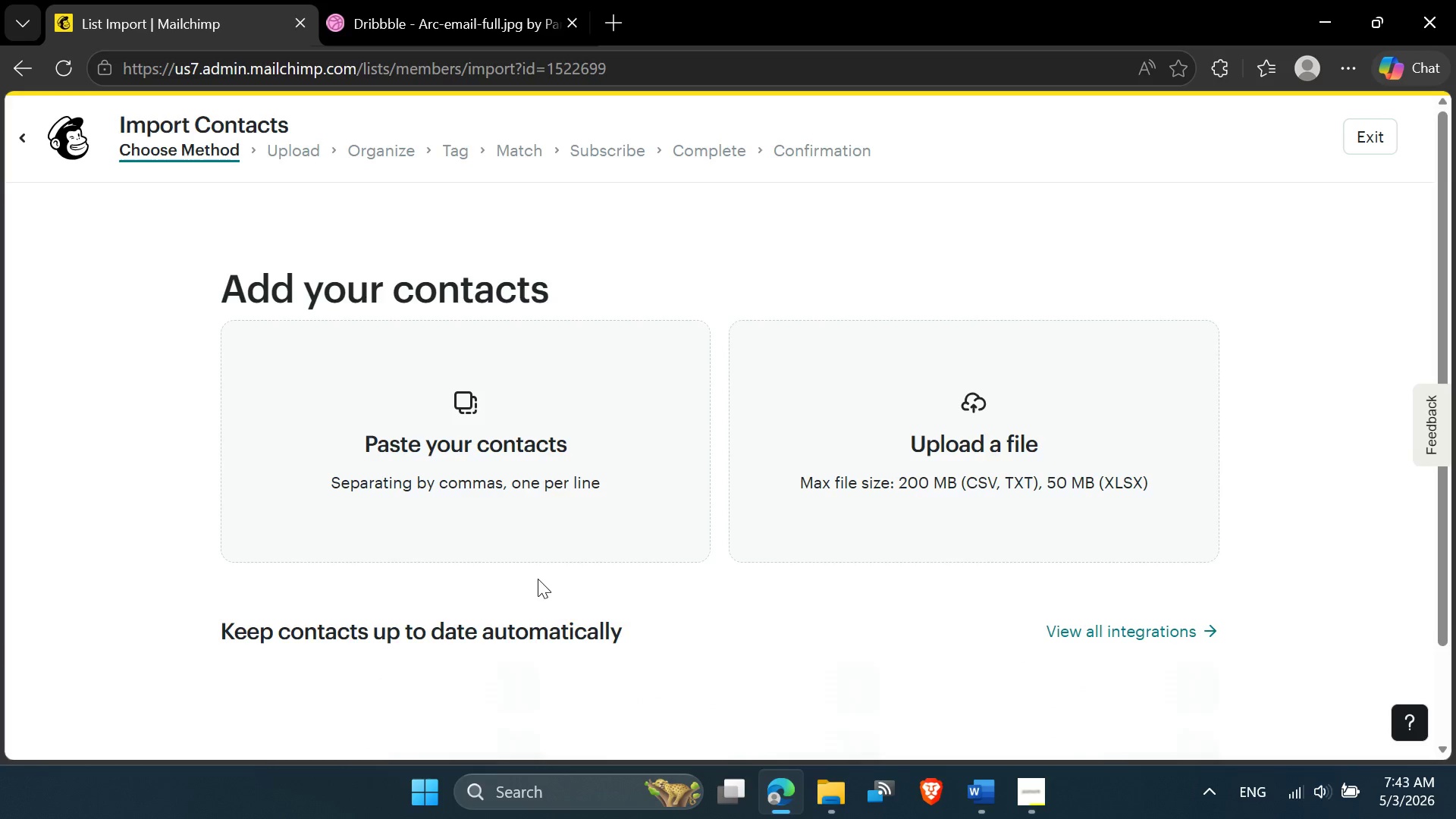 
left_click([930, 478])
 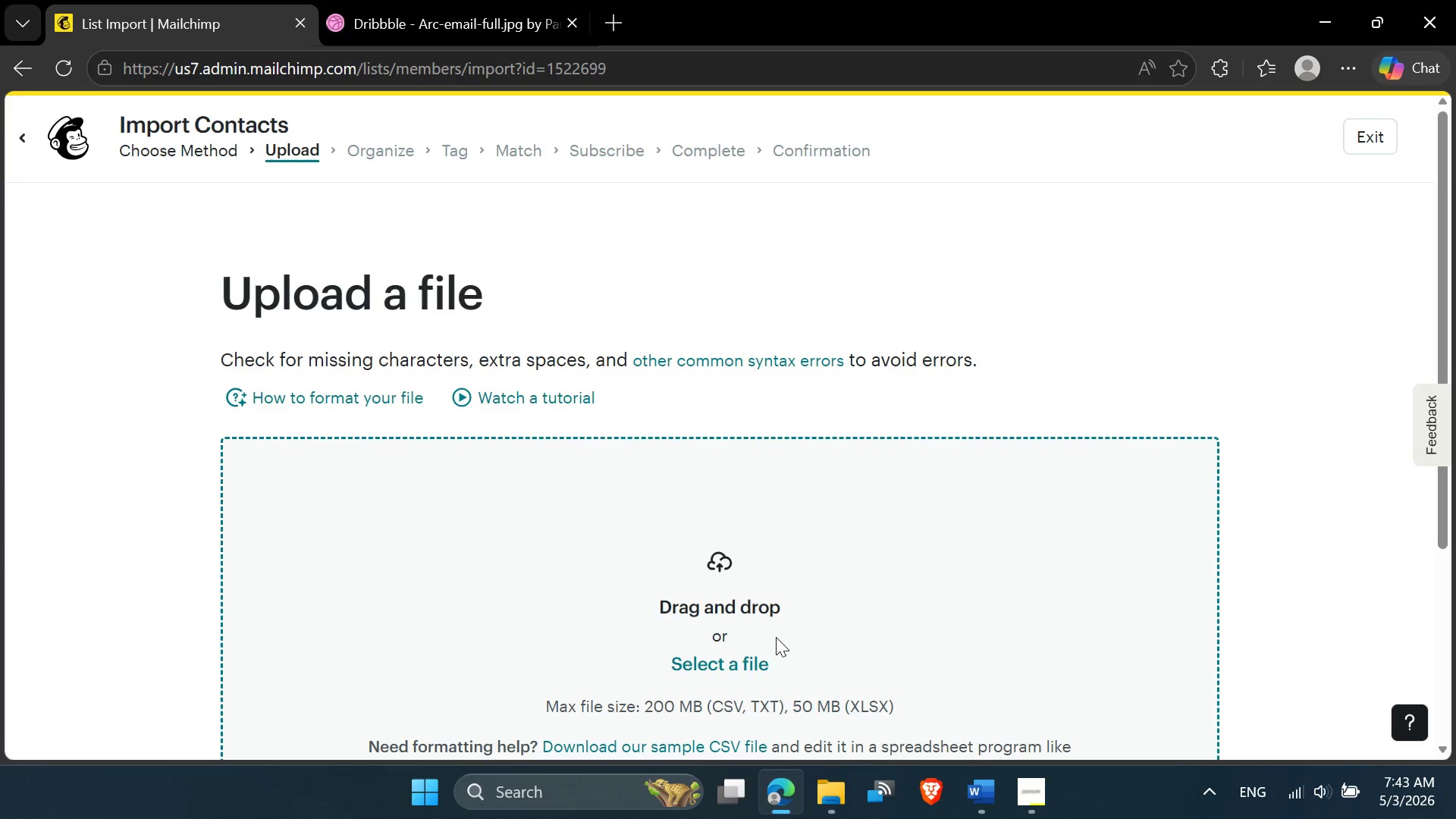 
left_click([743, 653])
 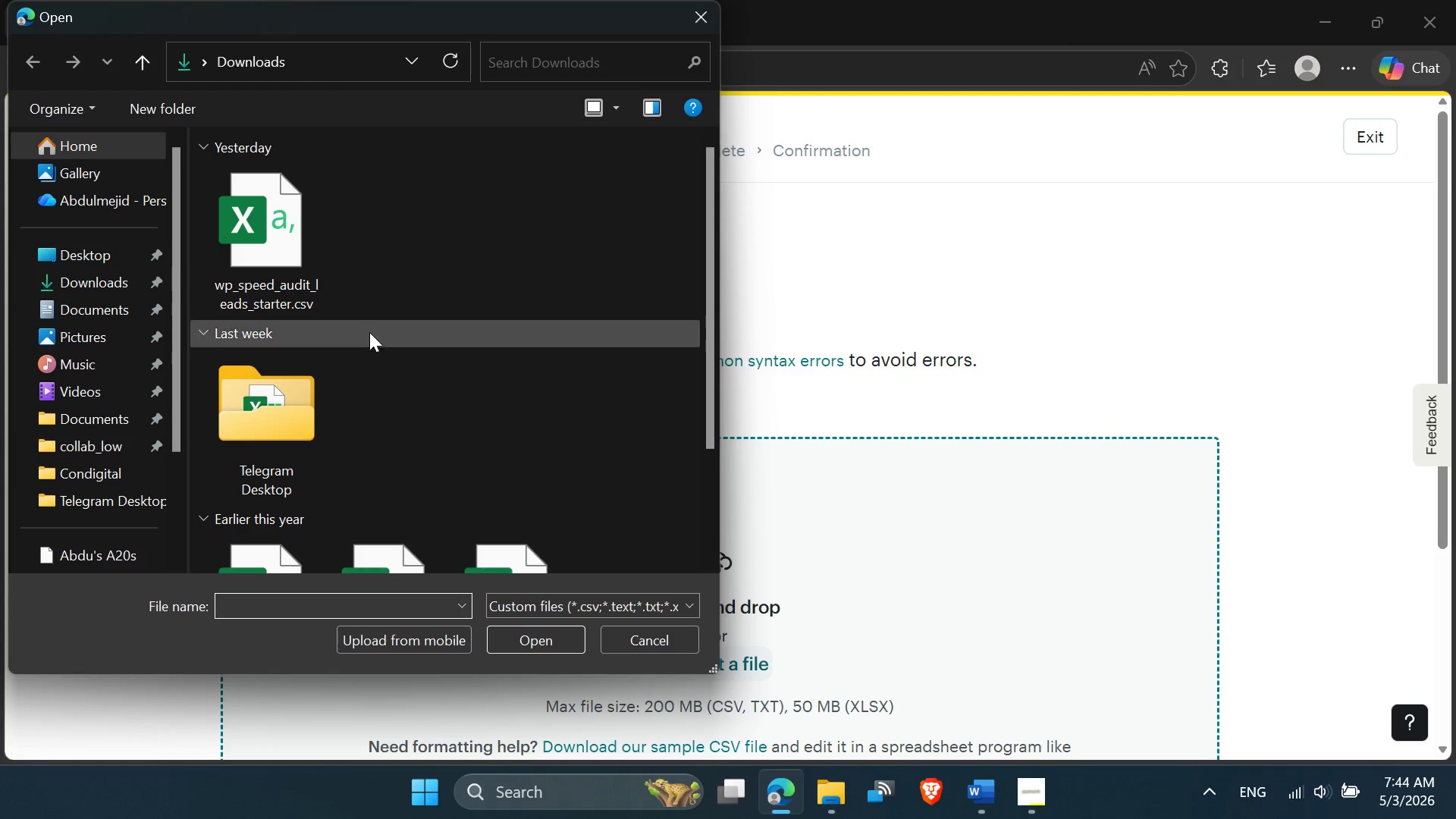 
double_click([303, 284])
 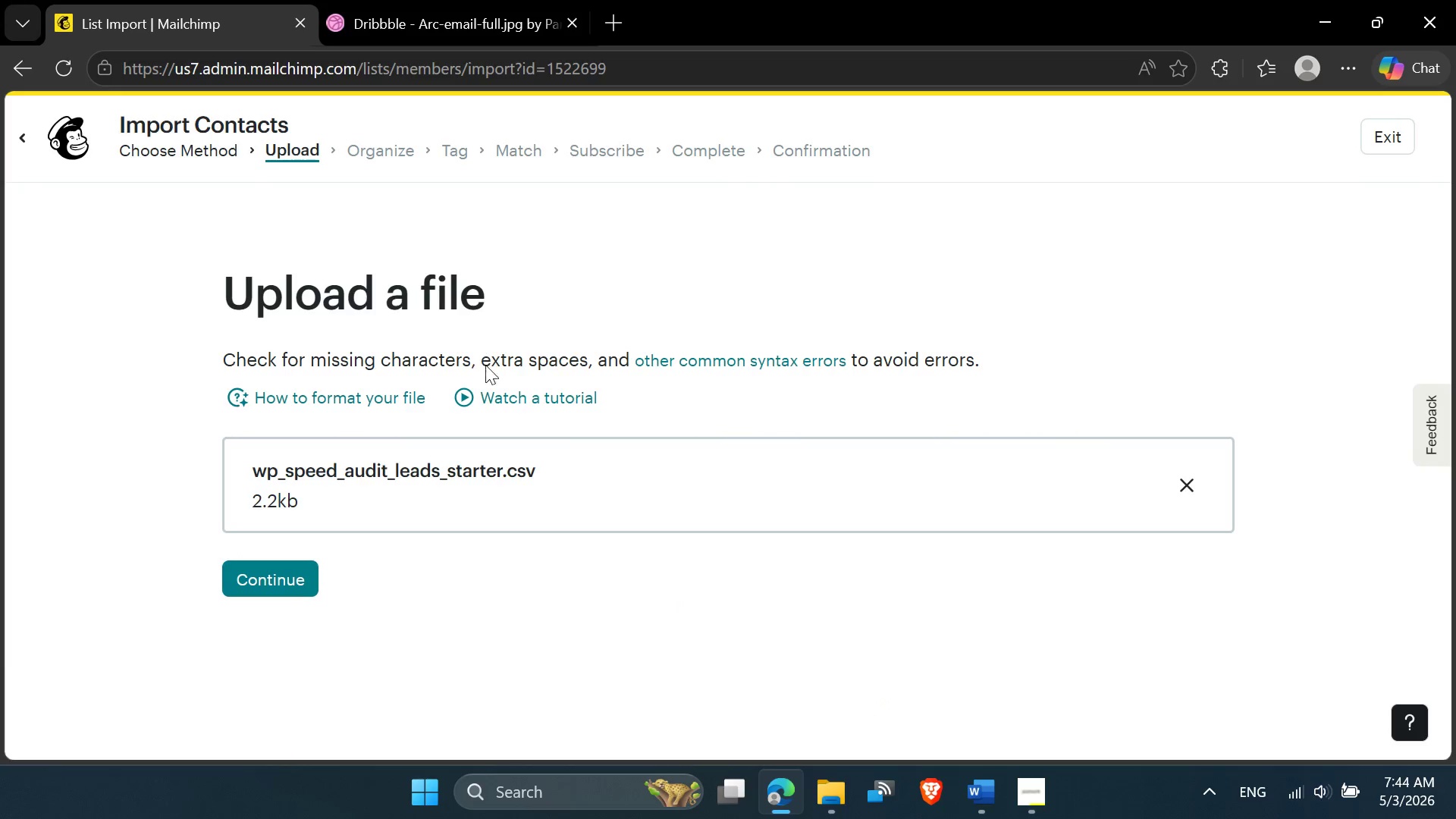 
scroll: coordinate [560, 507], scroll_direction: down, amount: 4.0
 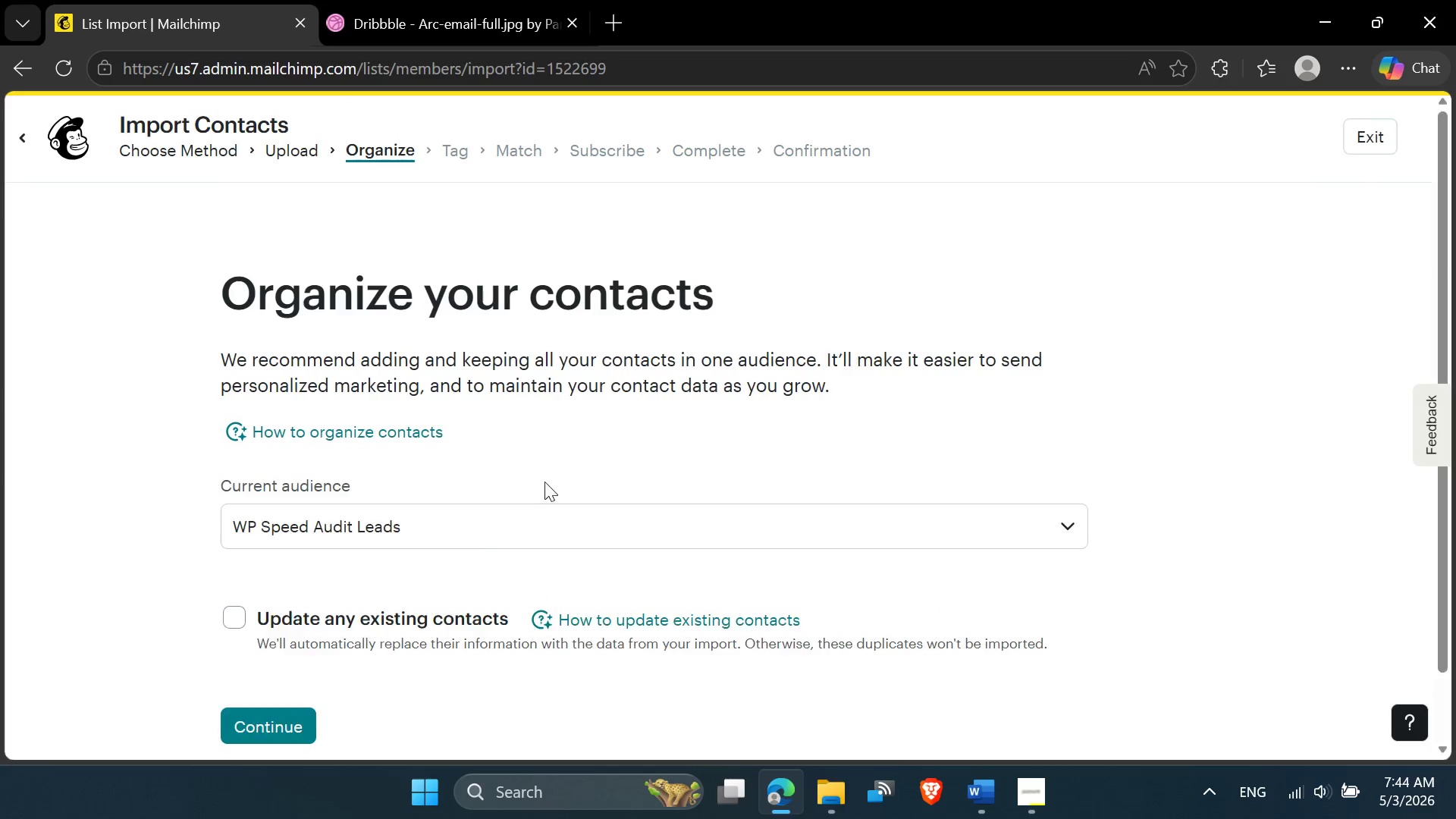 
left_click([230, 618])
 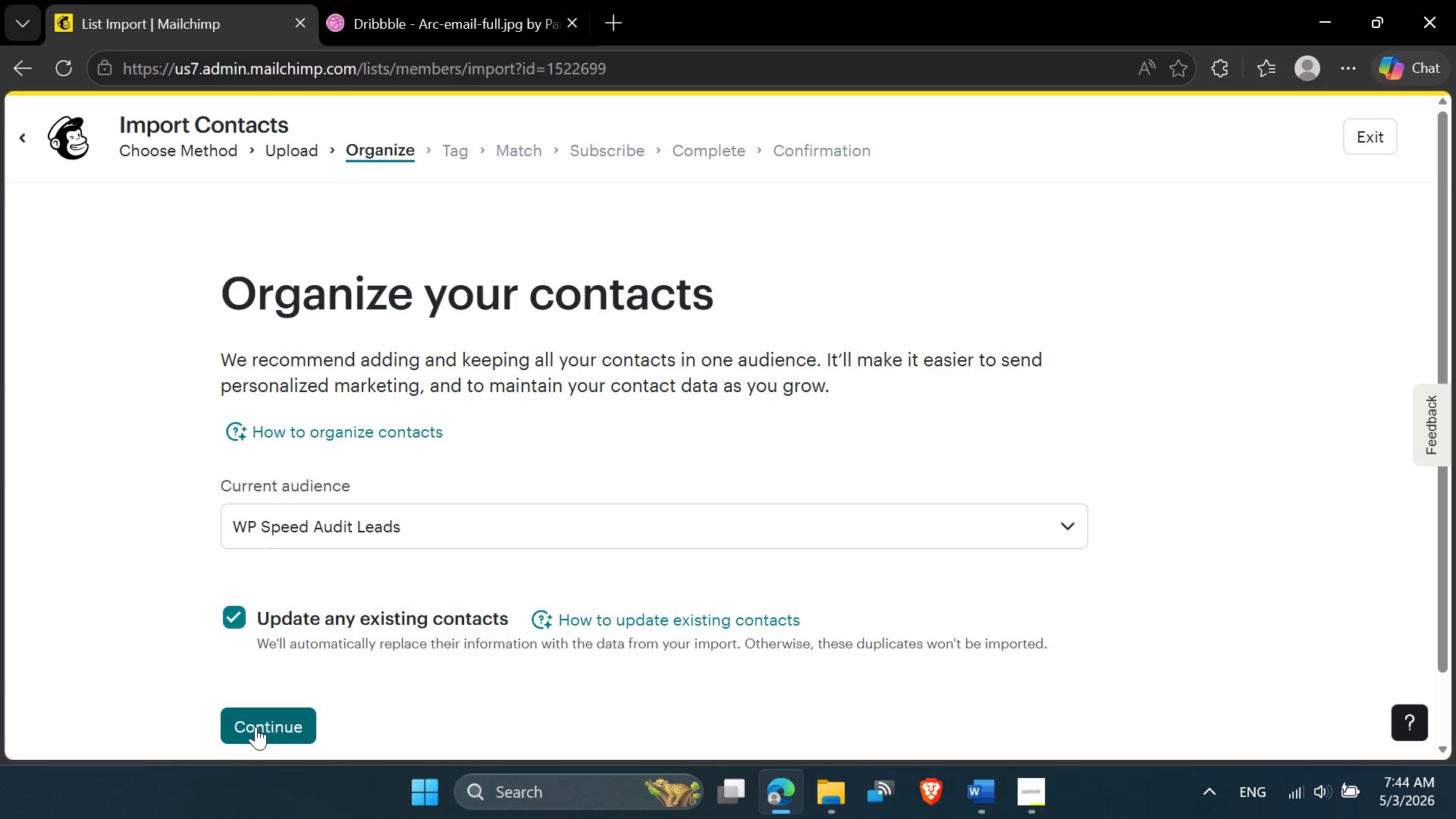 
left_click([256, 724])
 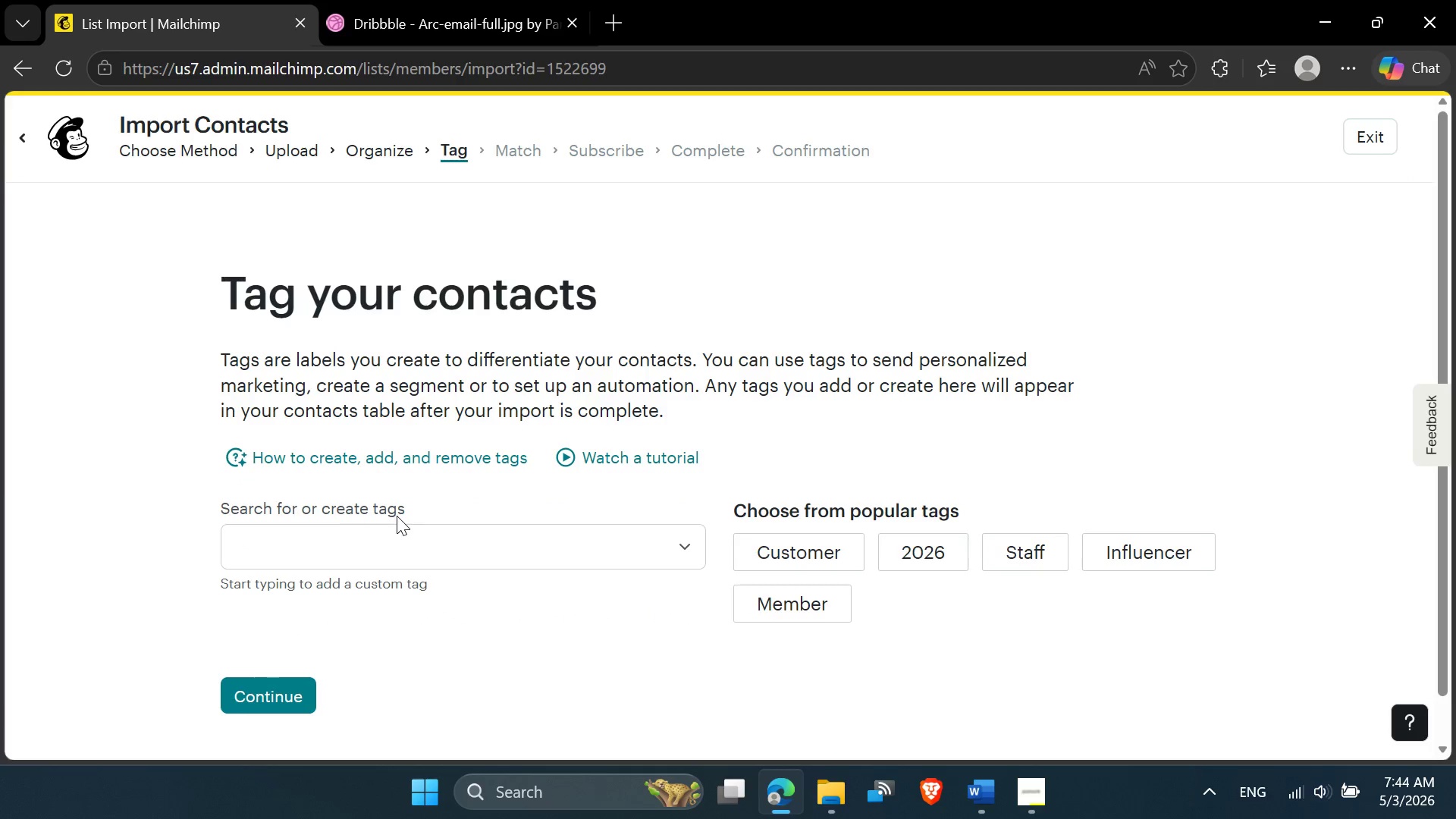 
left_click([390, 543])
 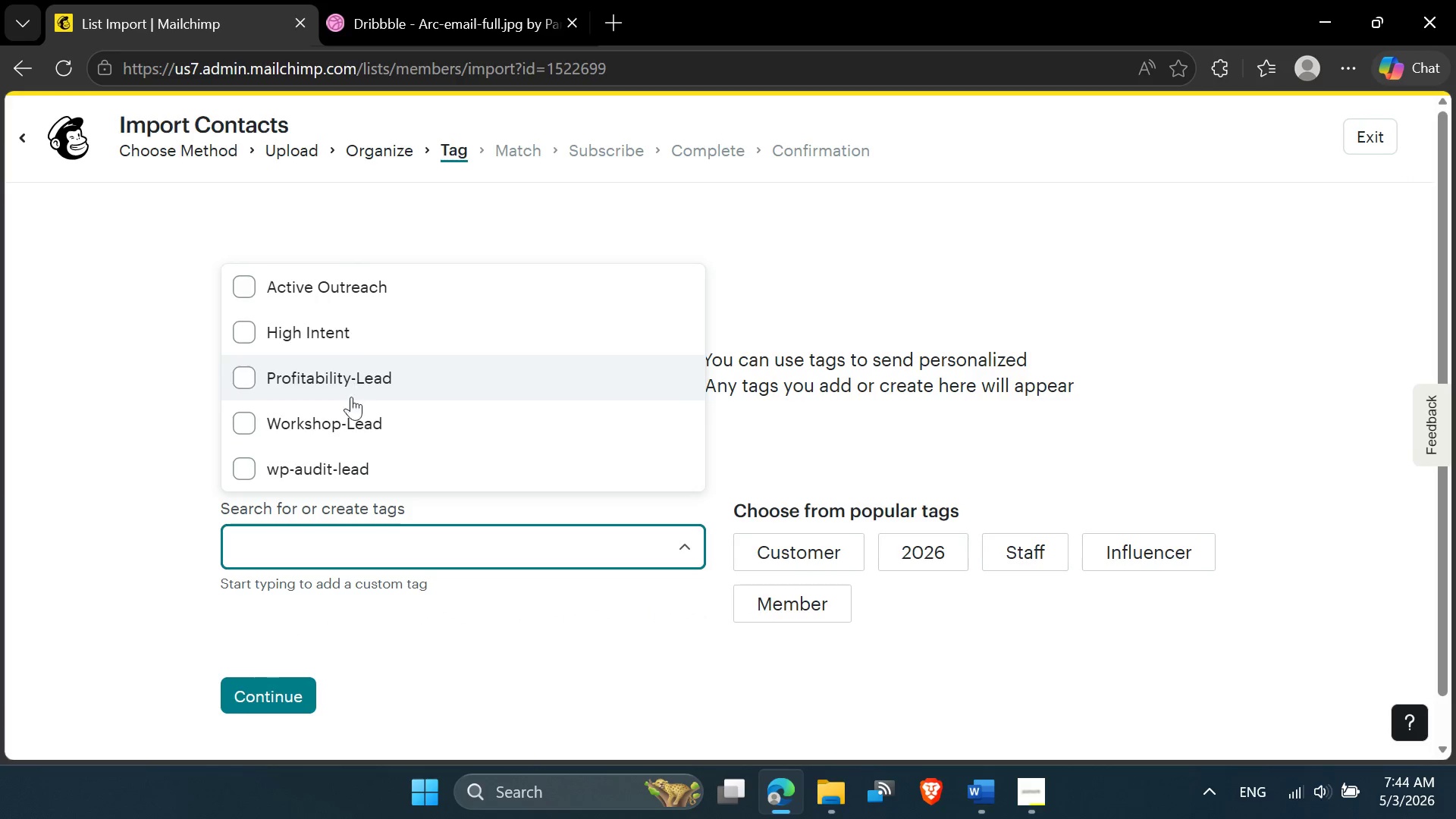 
left_click([334, 463])
 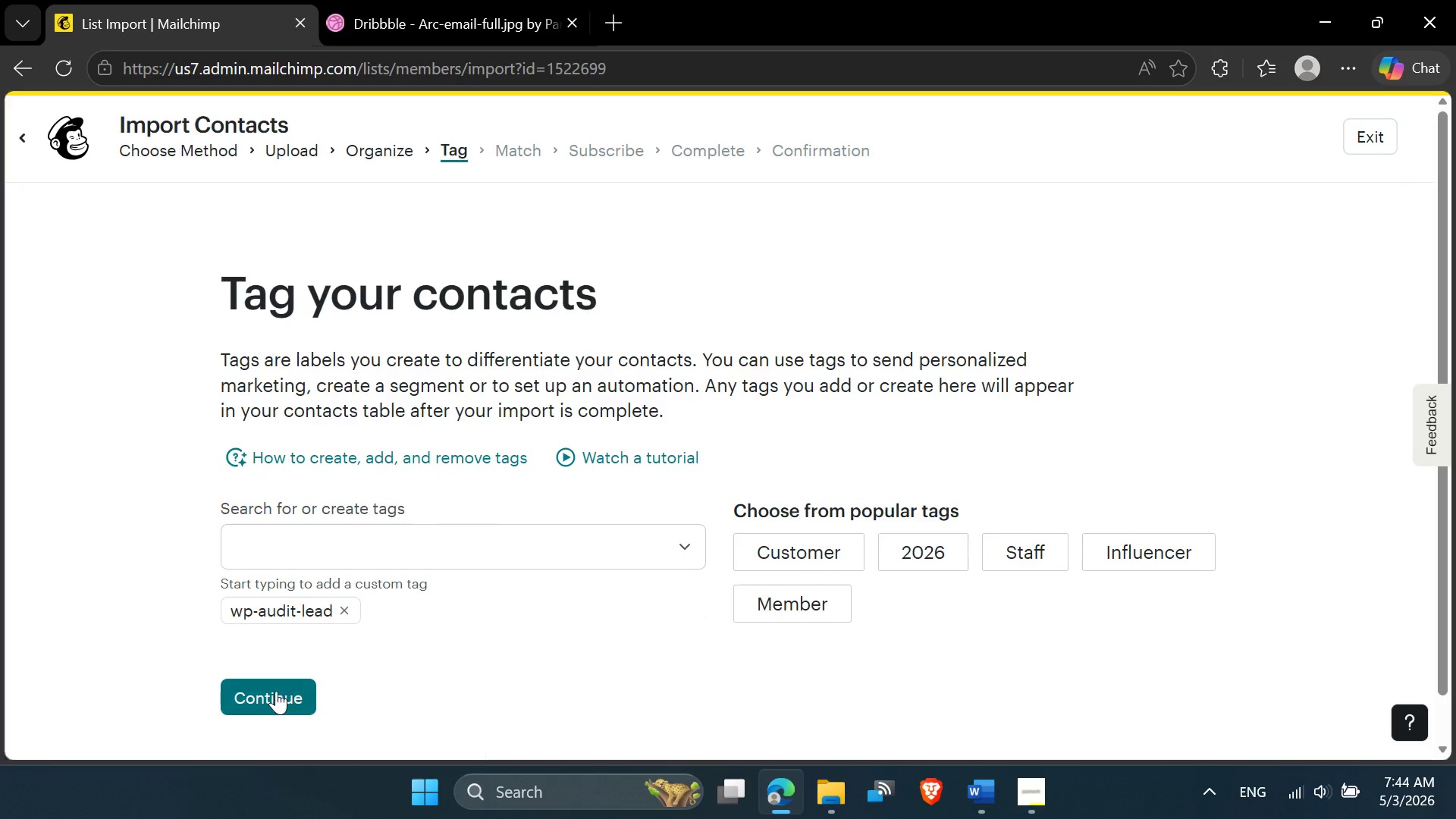 
left_click([276, 691])
 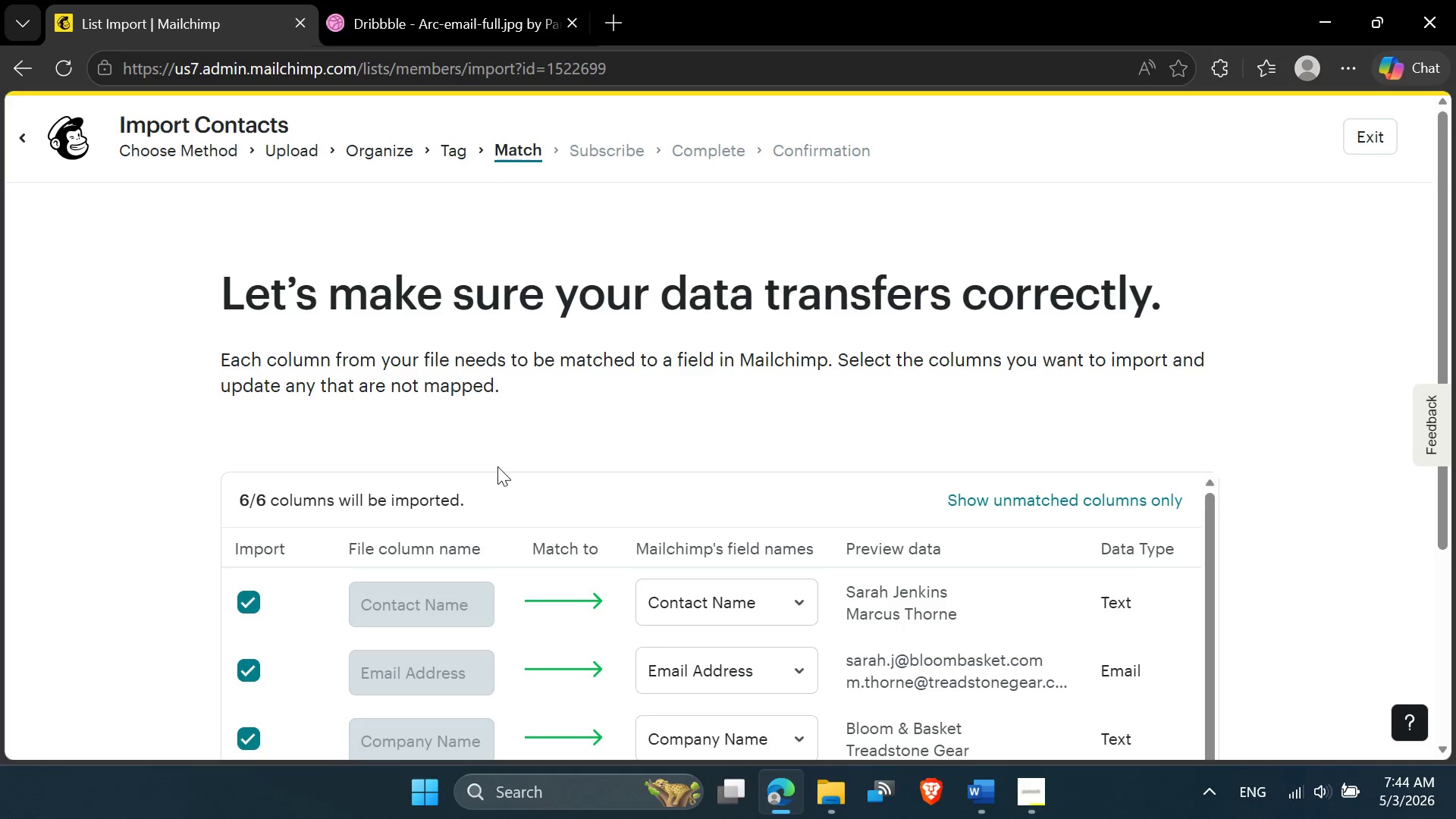 
scroll: coordinate [497, 475], scroll_direction: down, amount: 6.0
 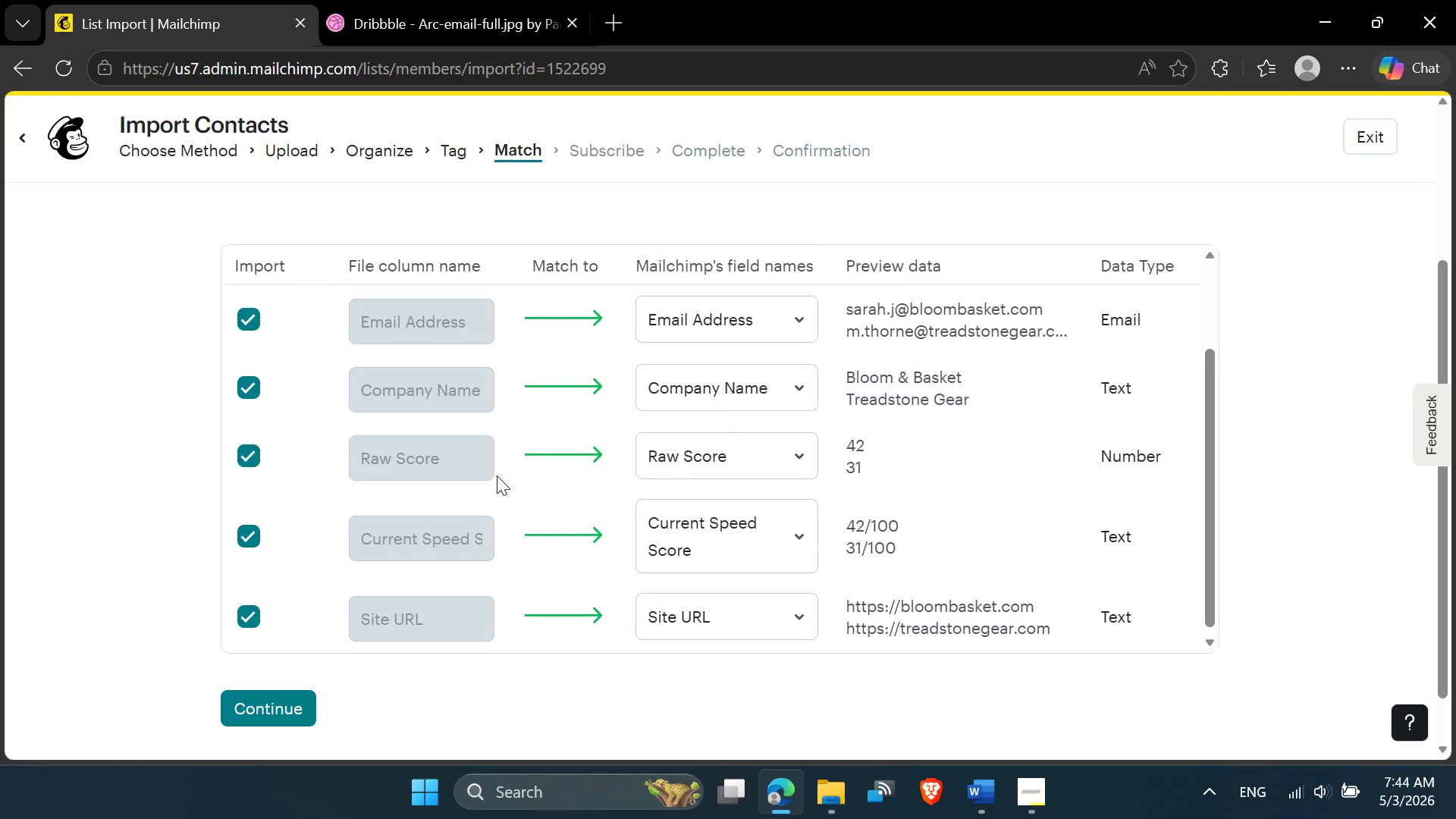 
scroll: coordinate [497, 483], scroll_direction: up, amount: 1.0
 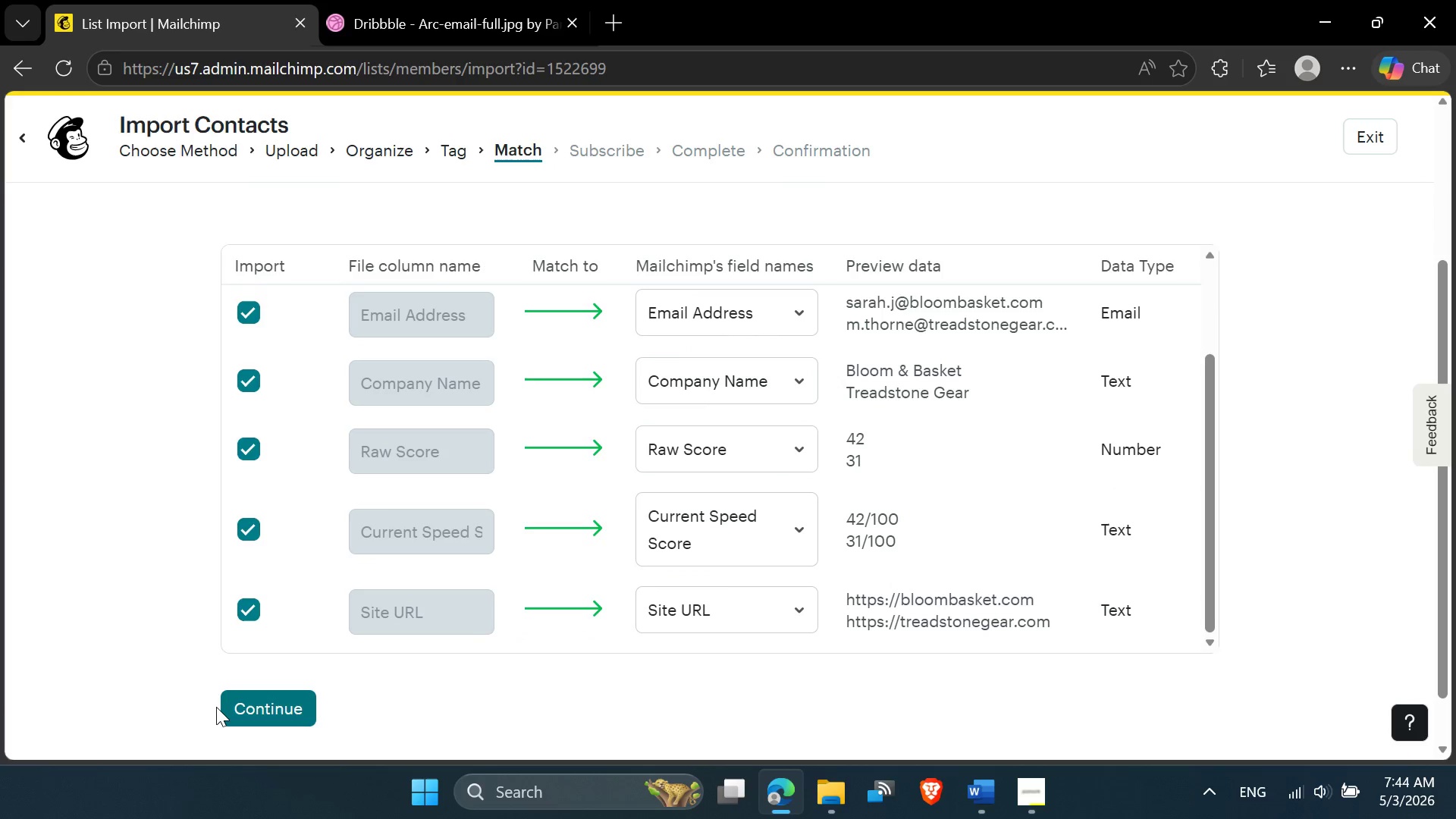 
left_click([216, 707])
 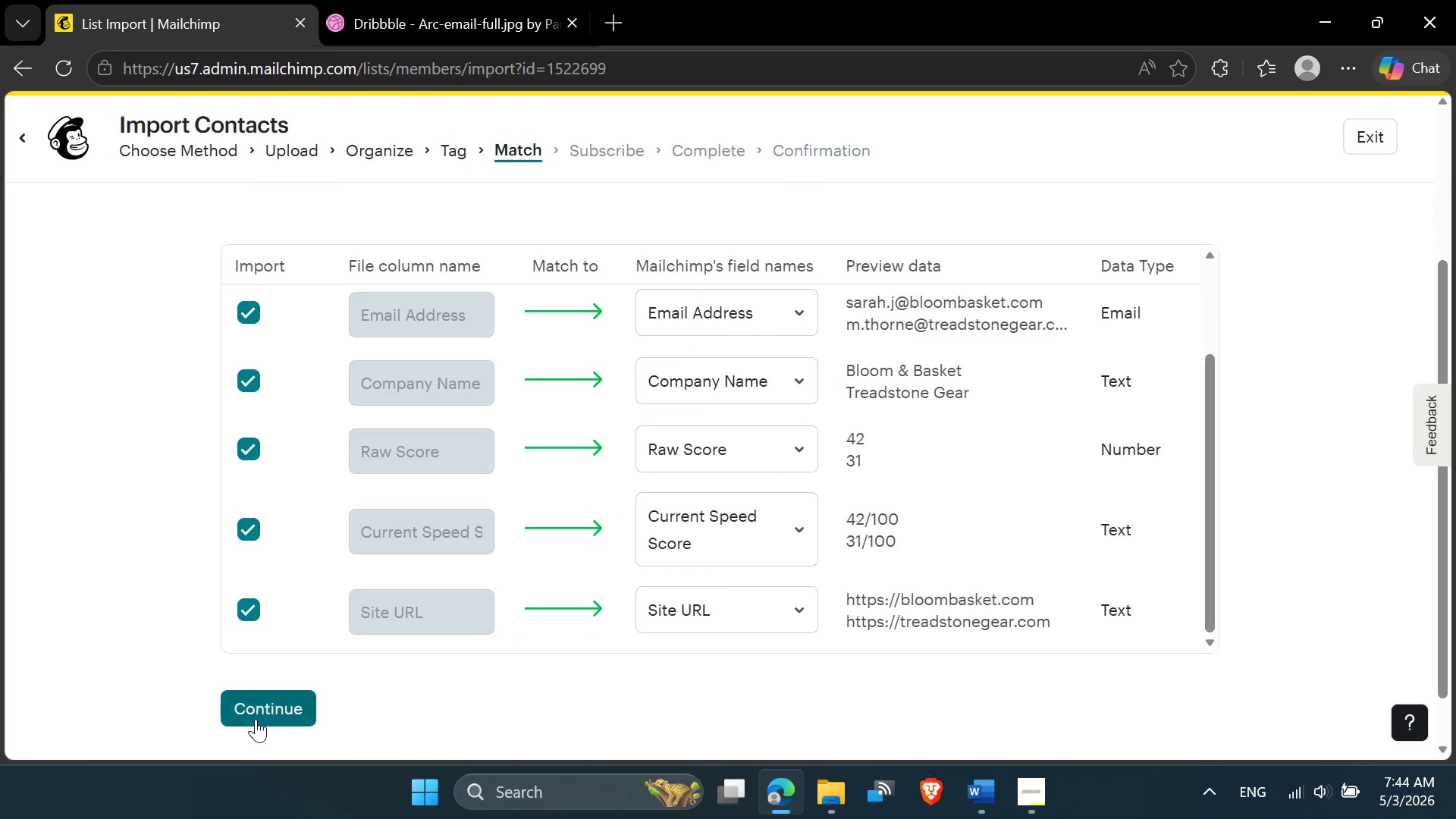 
left_click([260, 709])
 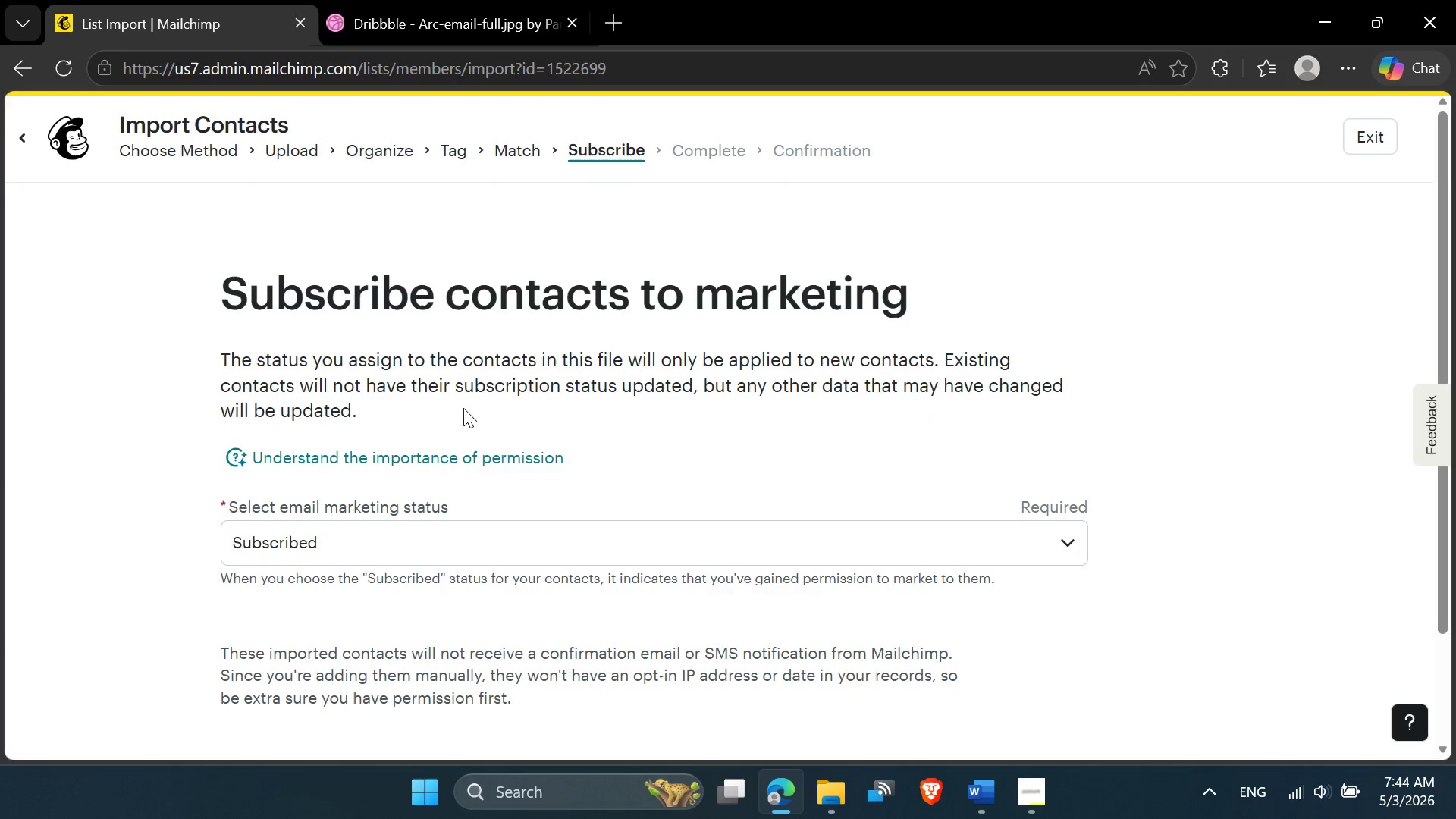 
scroll: coordinate [462, 431], scroll_direction: down, amount: 3.0
 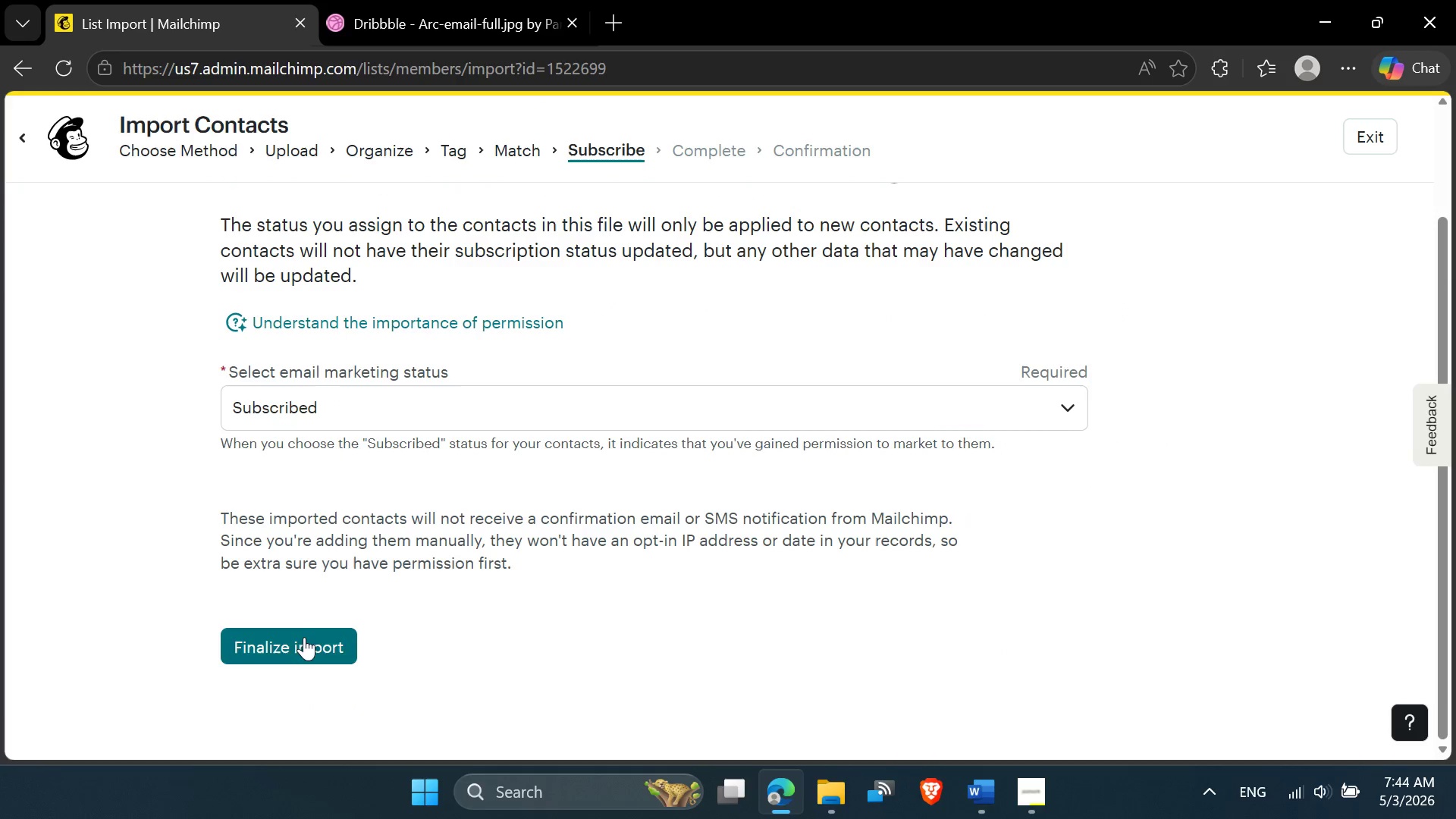 
left_click([303, 640])
 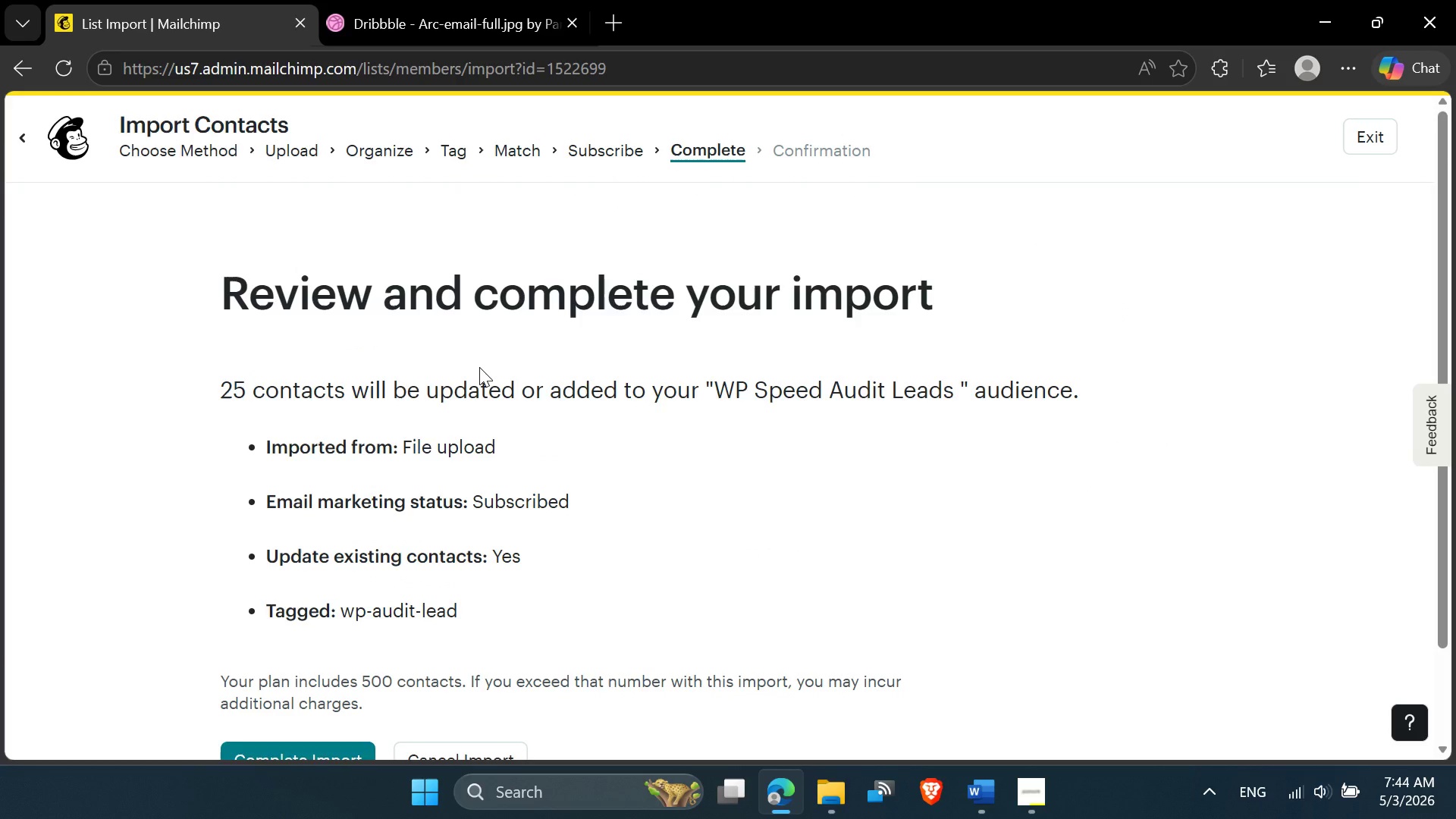 
scroll: coordinate [479, 369], scroll_direction: down, amount: 3.0
 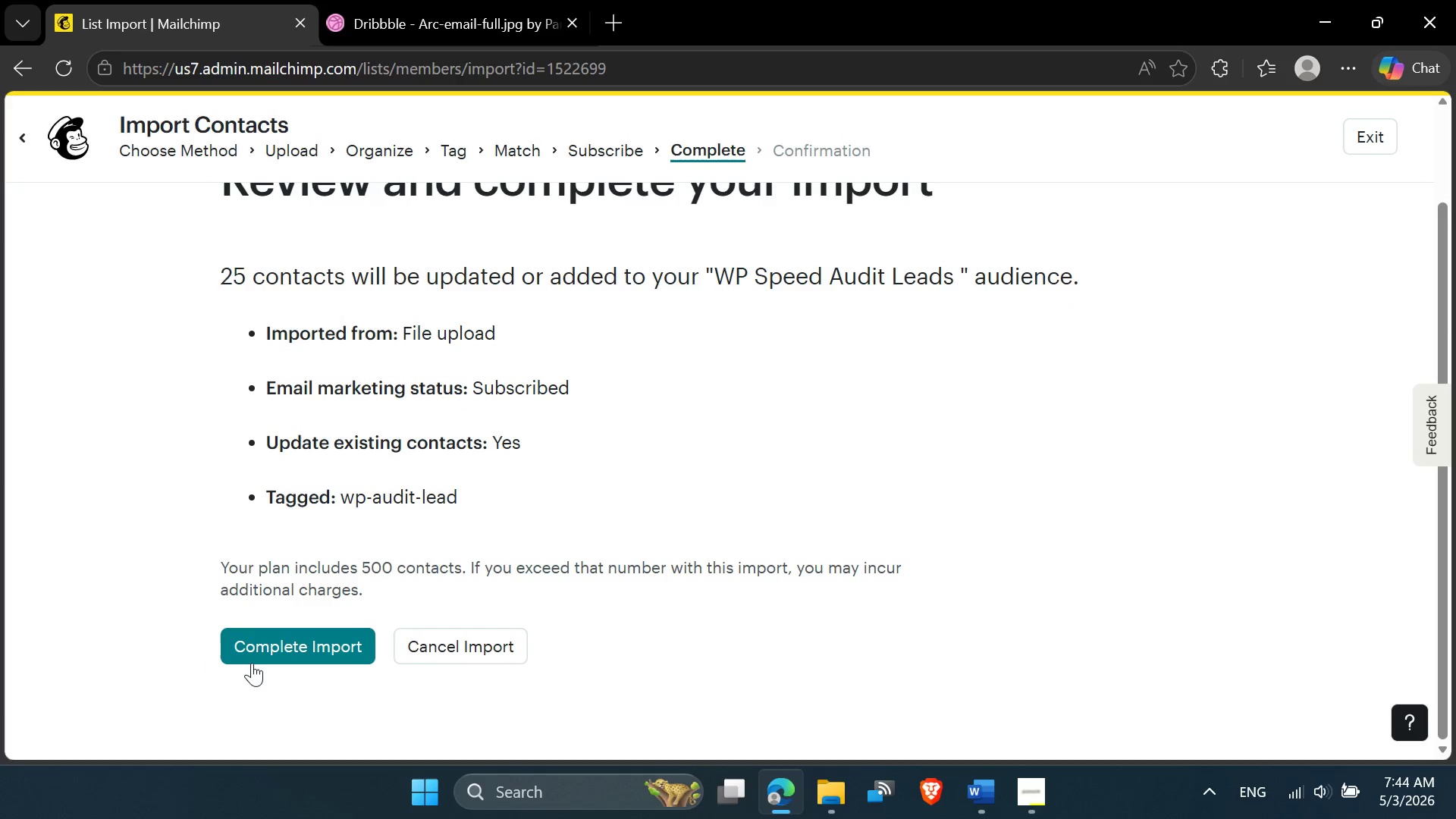 
left_click([278, 645])
 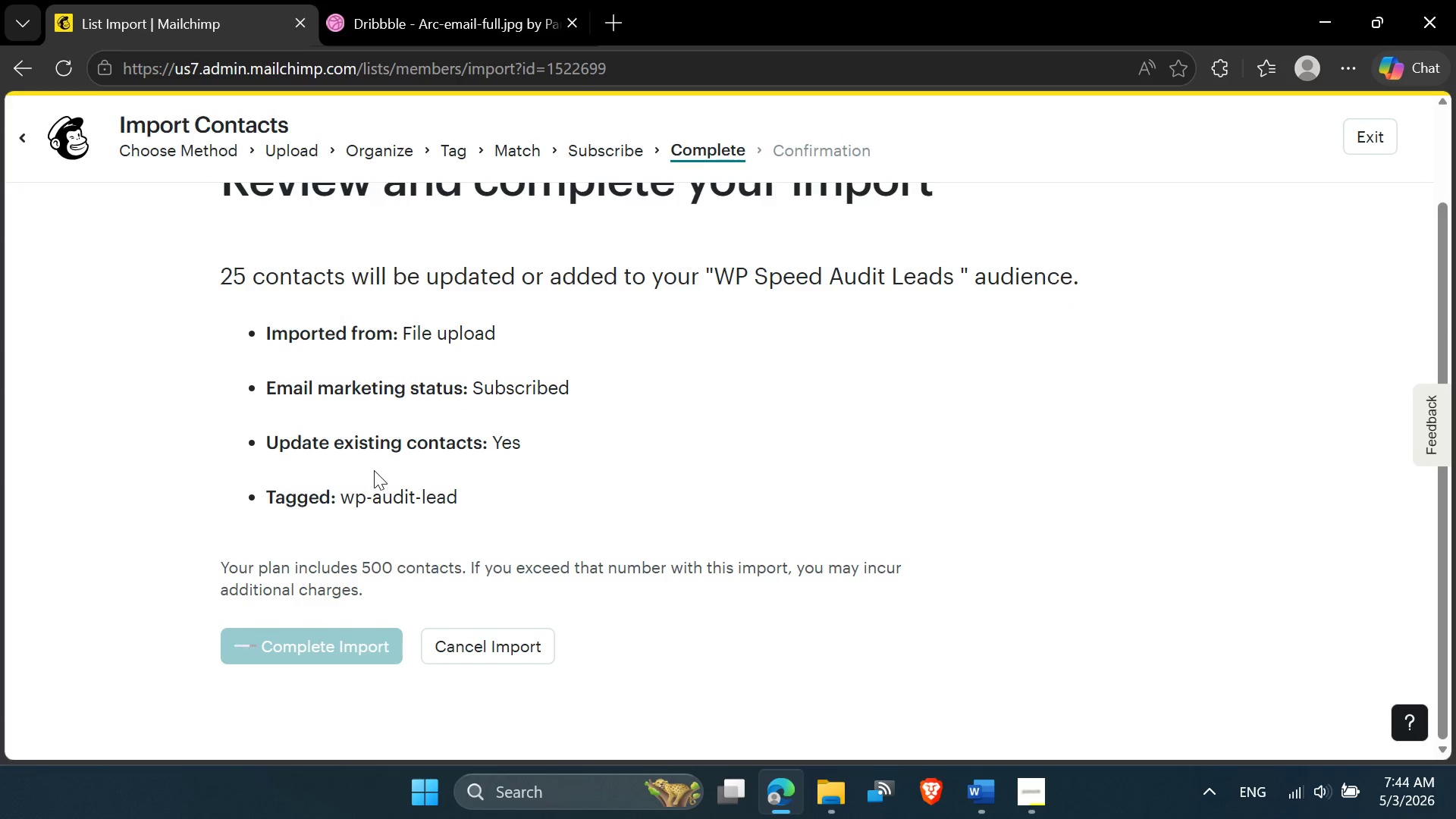 
scroll: coordinate [374, 469], scroll_direction: up, amount: 1.0
 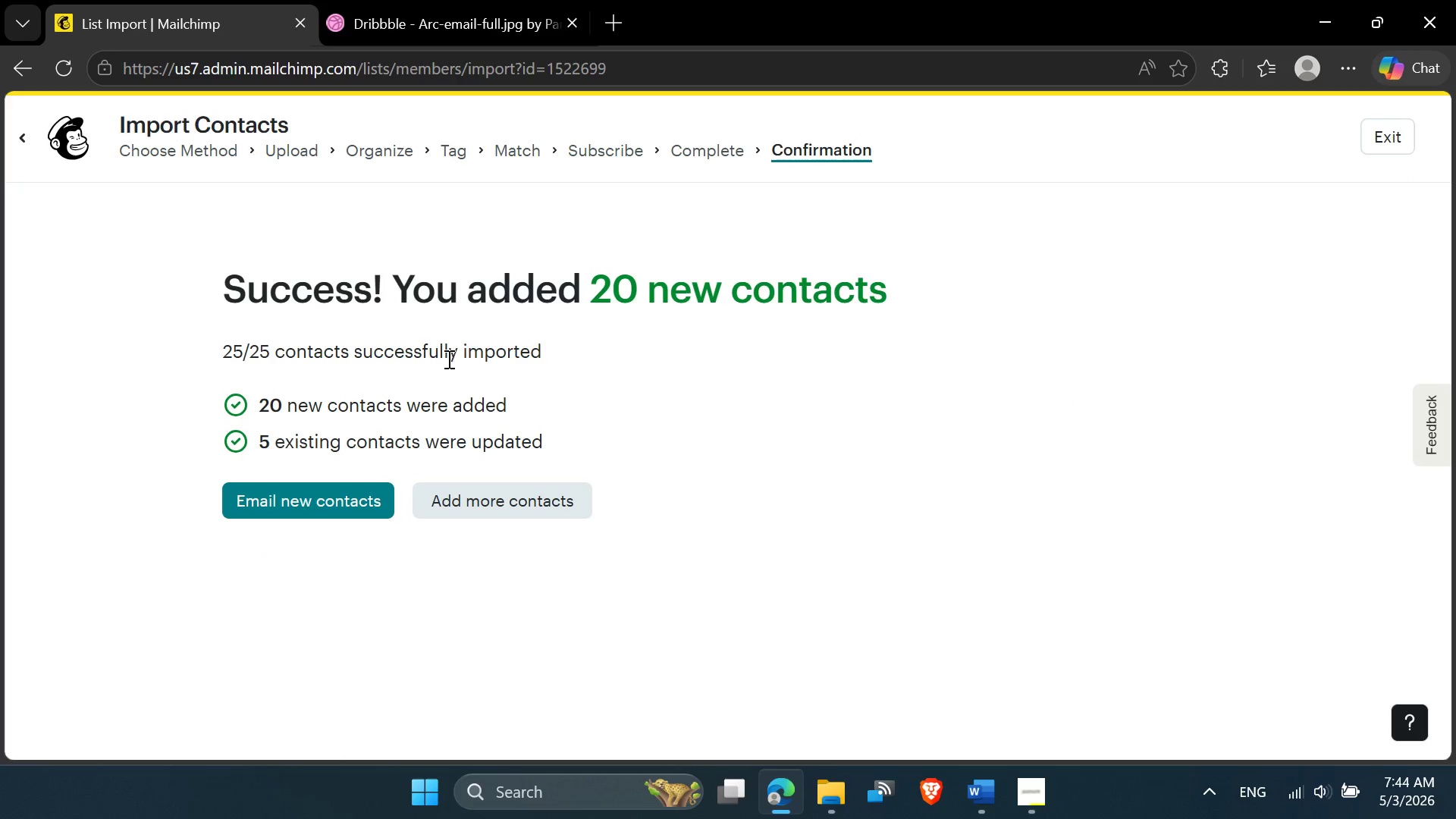 
wait(10.98)
 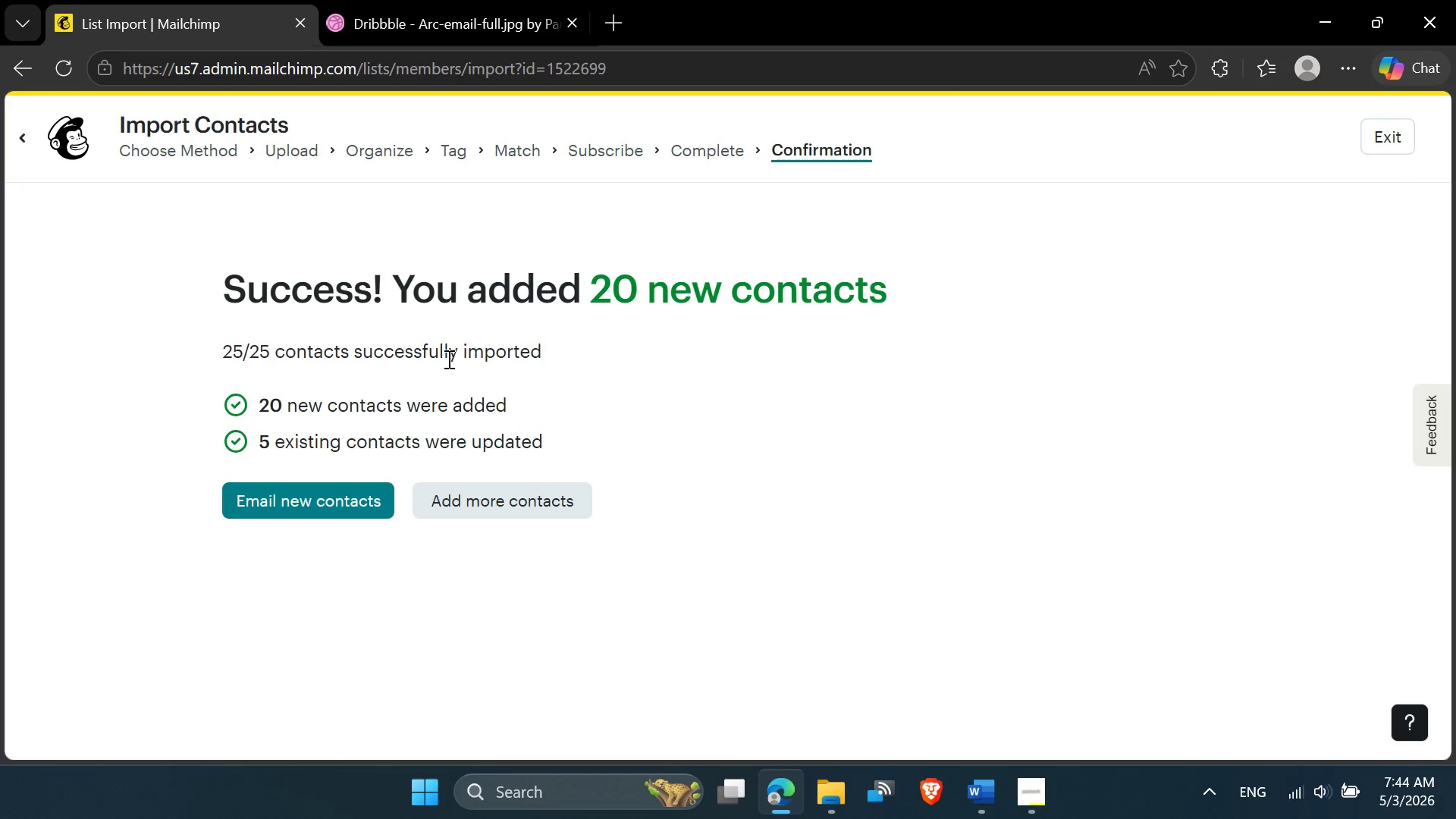 
left_click([1395, 138])
 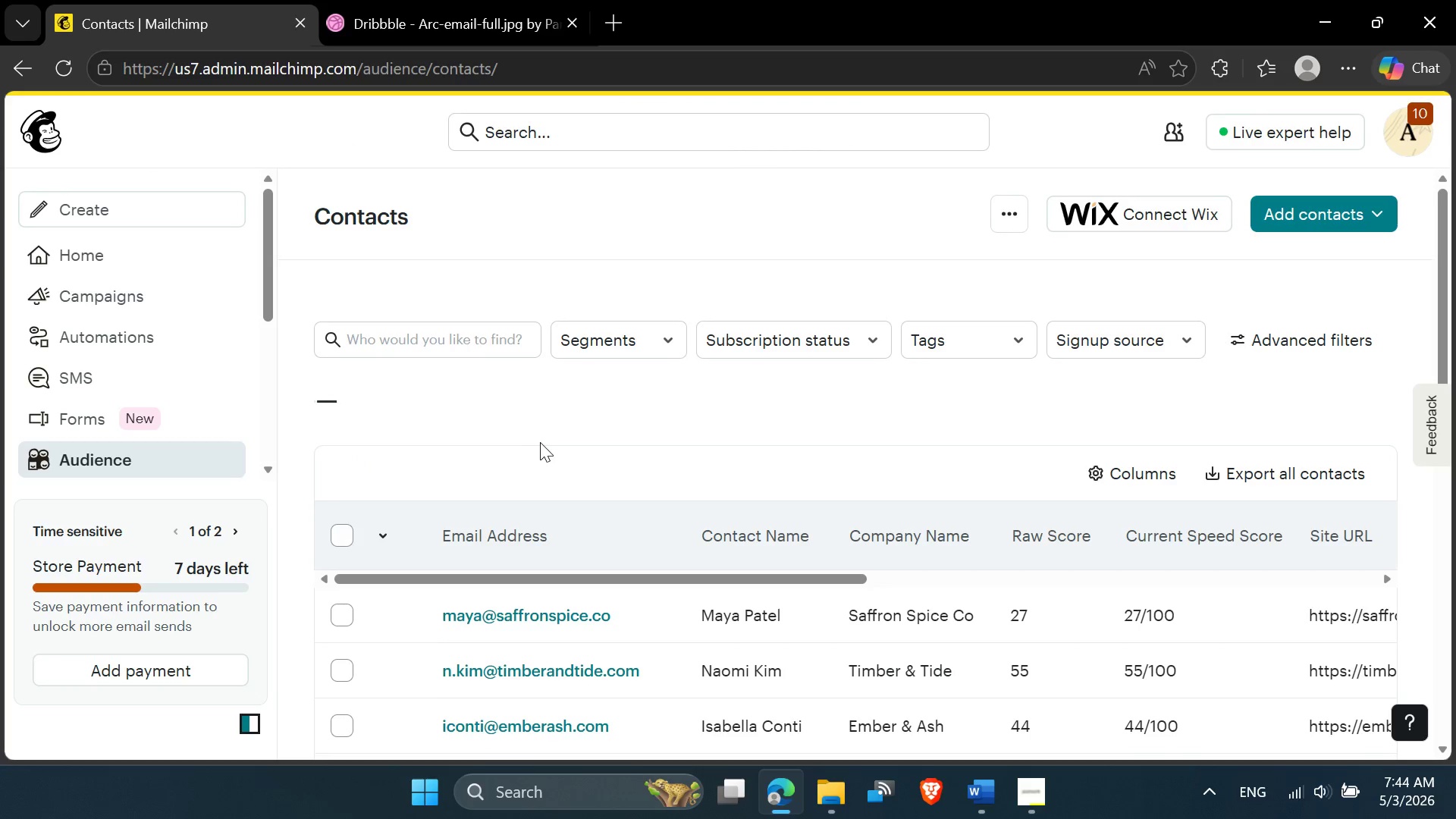 
wait(5.61)
 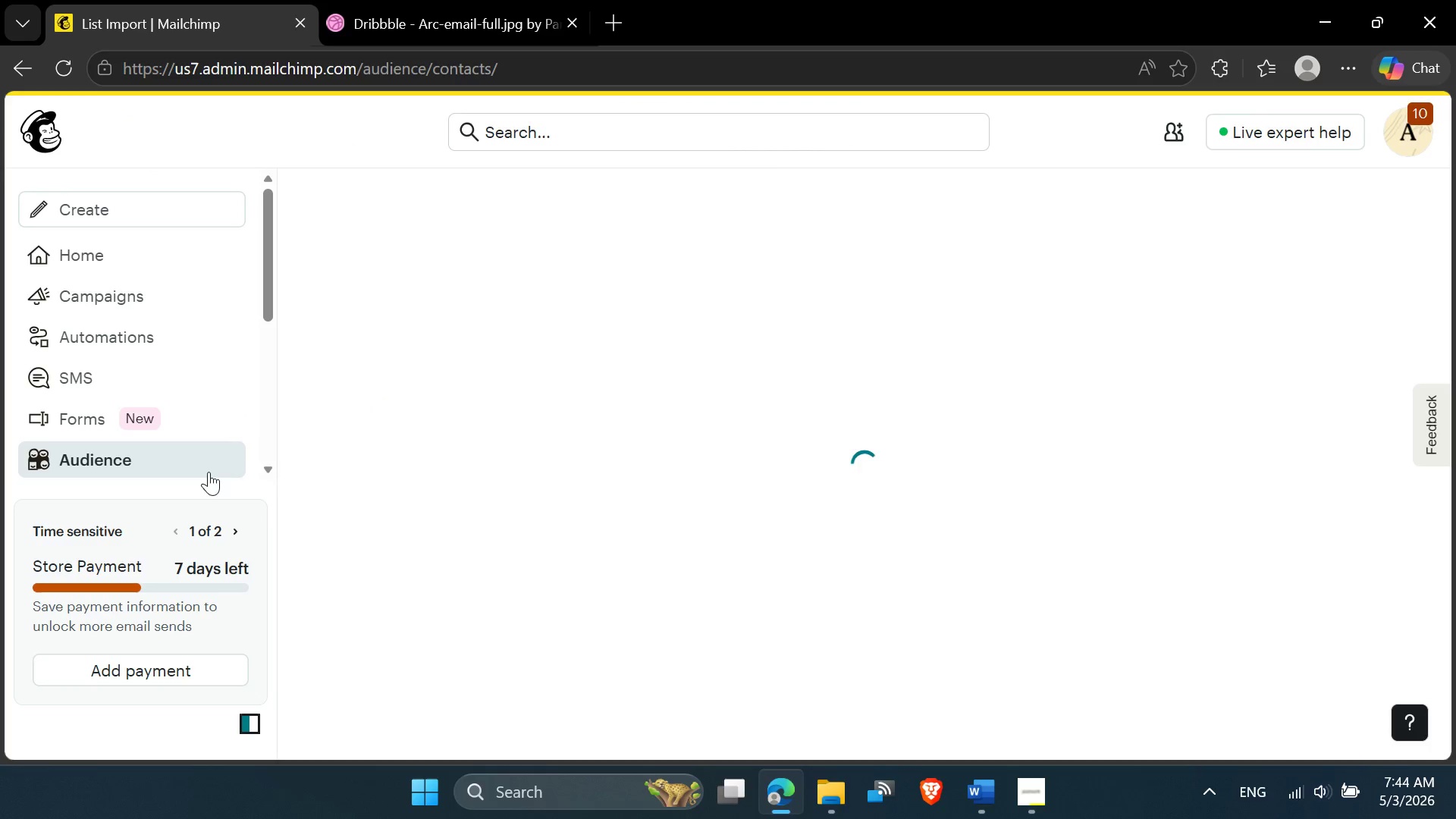 
left_click([1019, 342])
 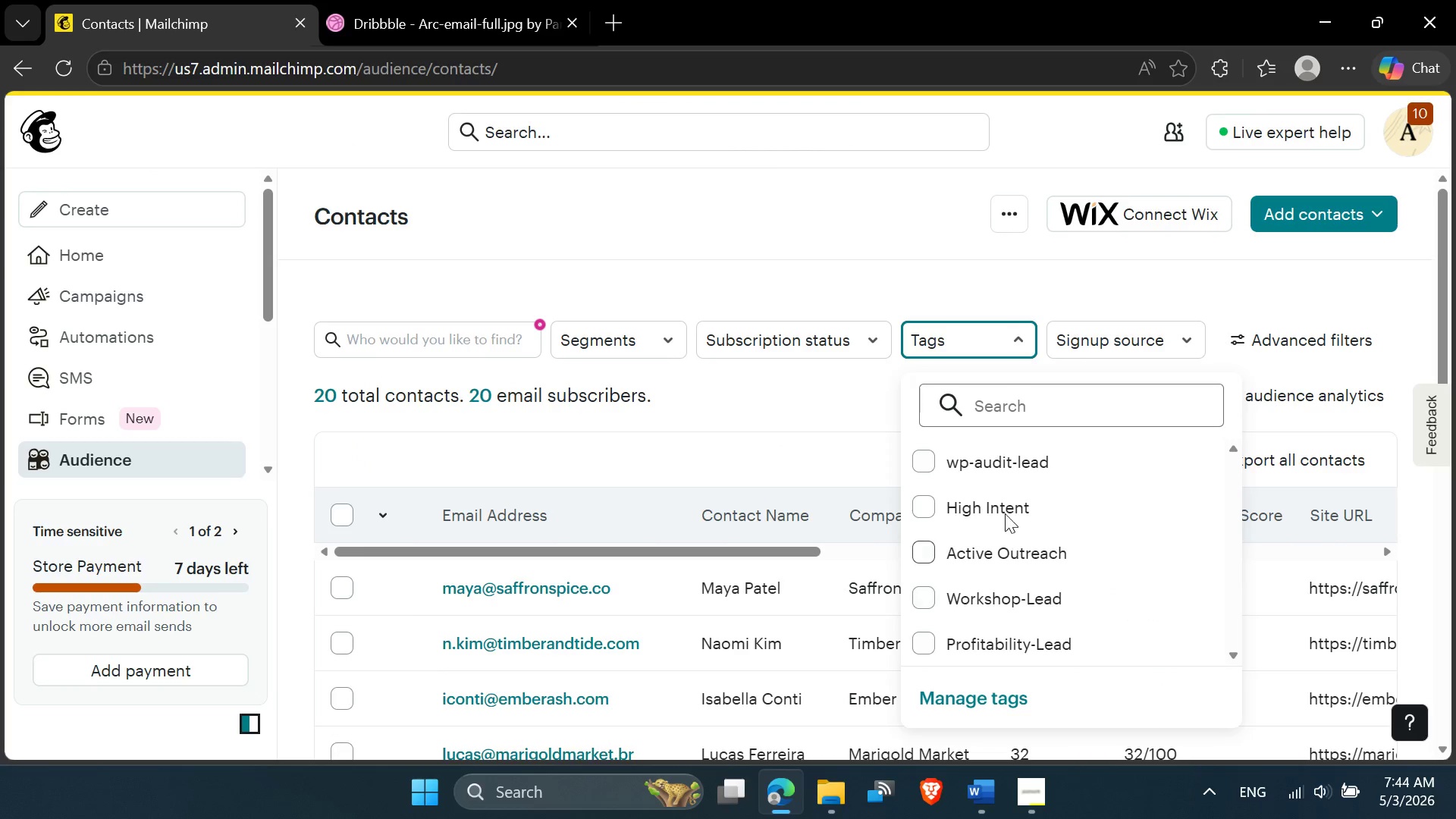 
left_click([929, 463])
 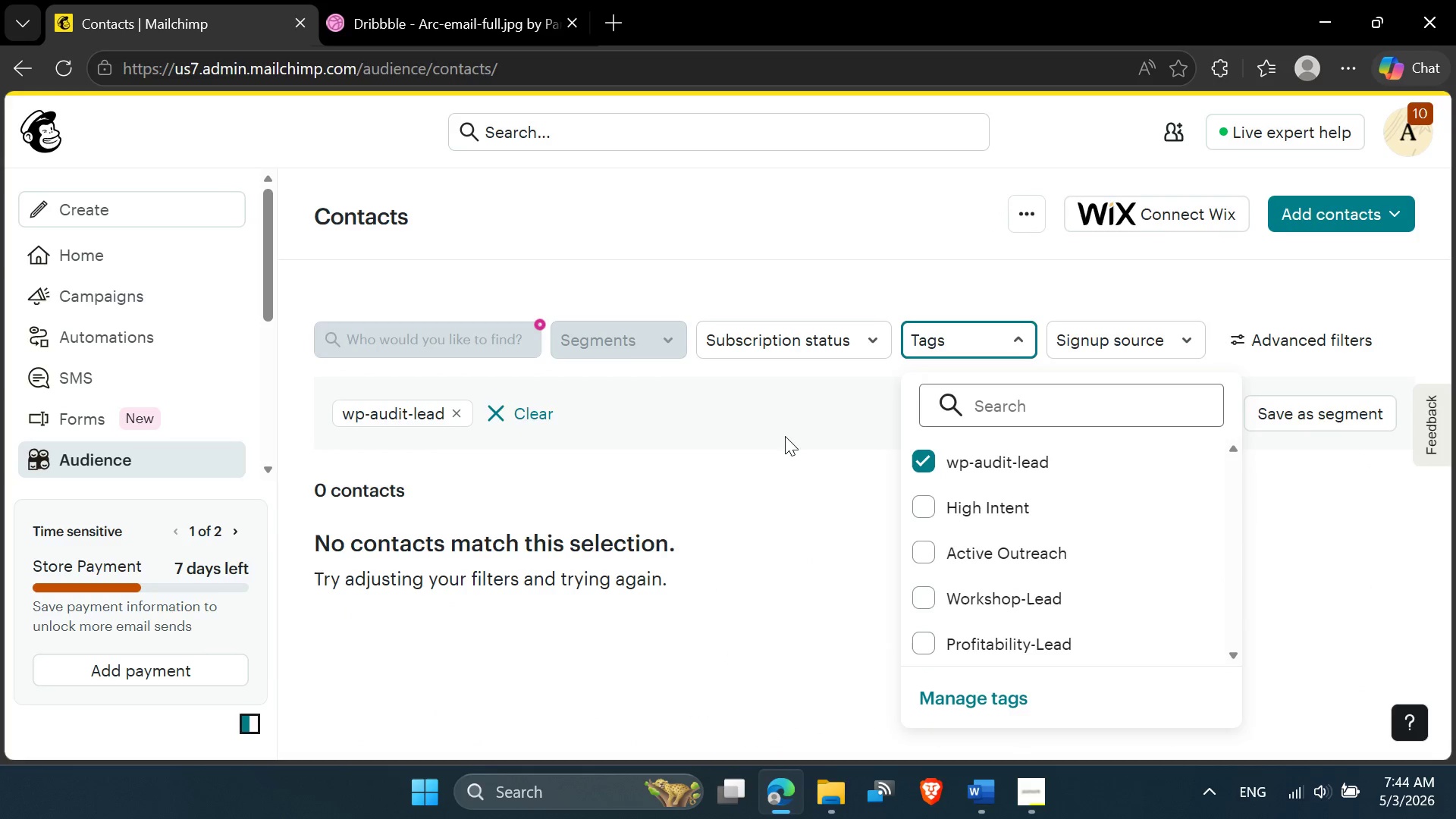 
wait(6.45)
 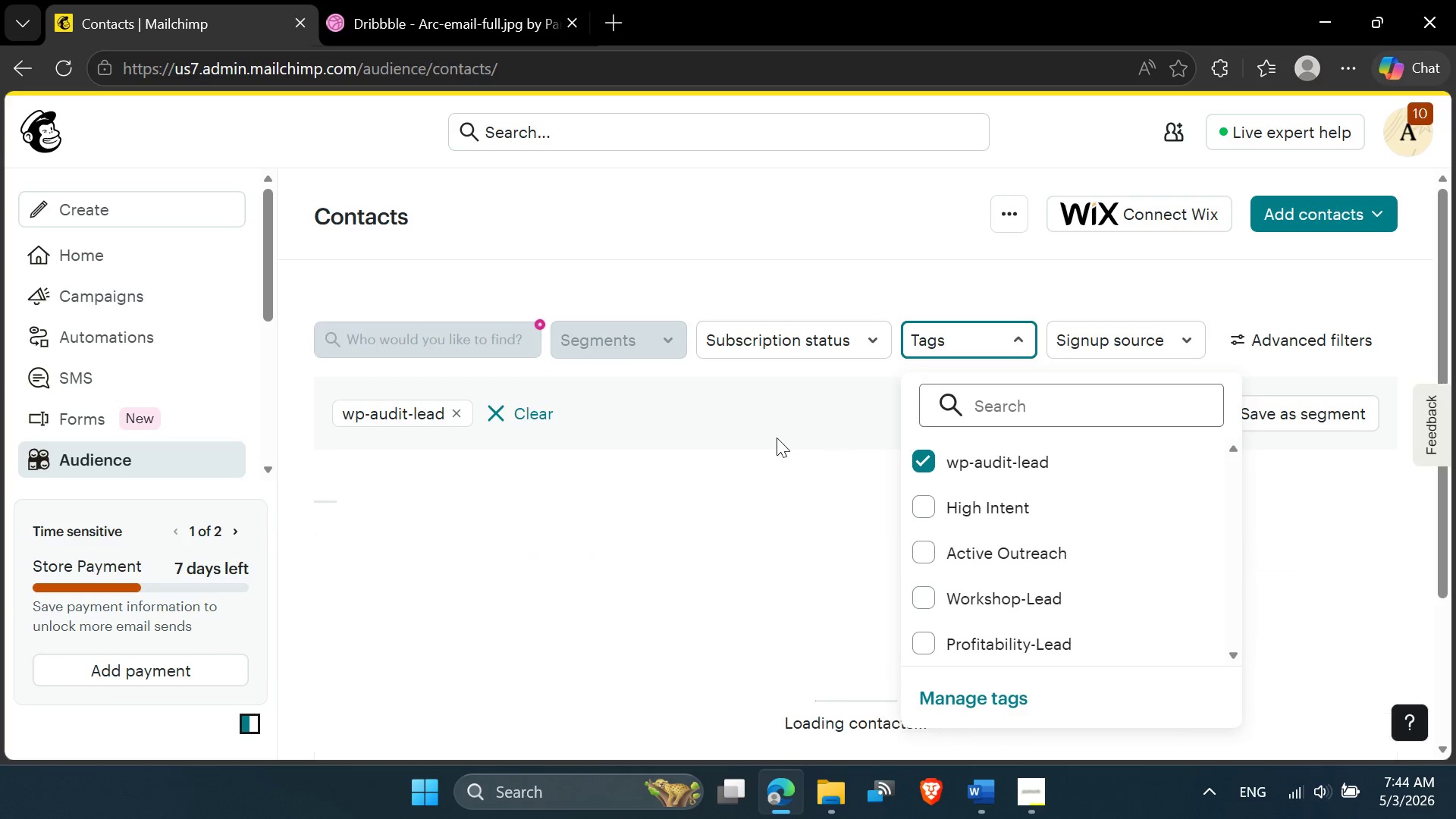 
left_click([69, 64])
 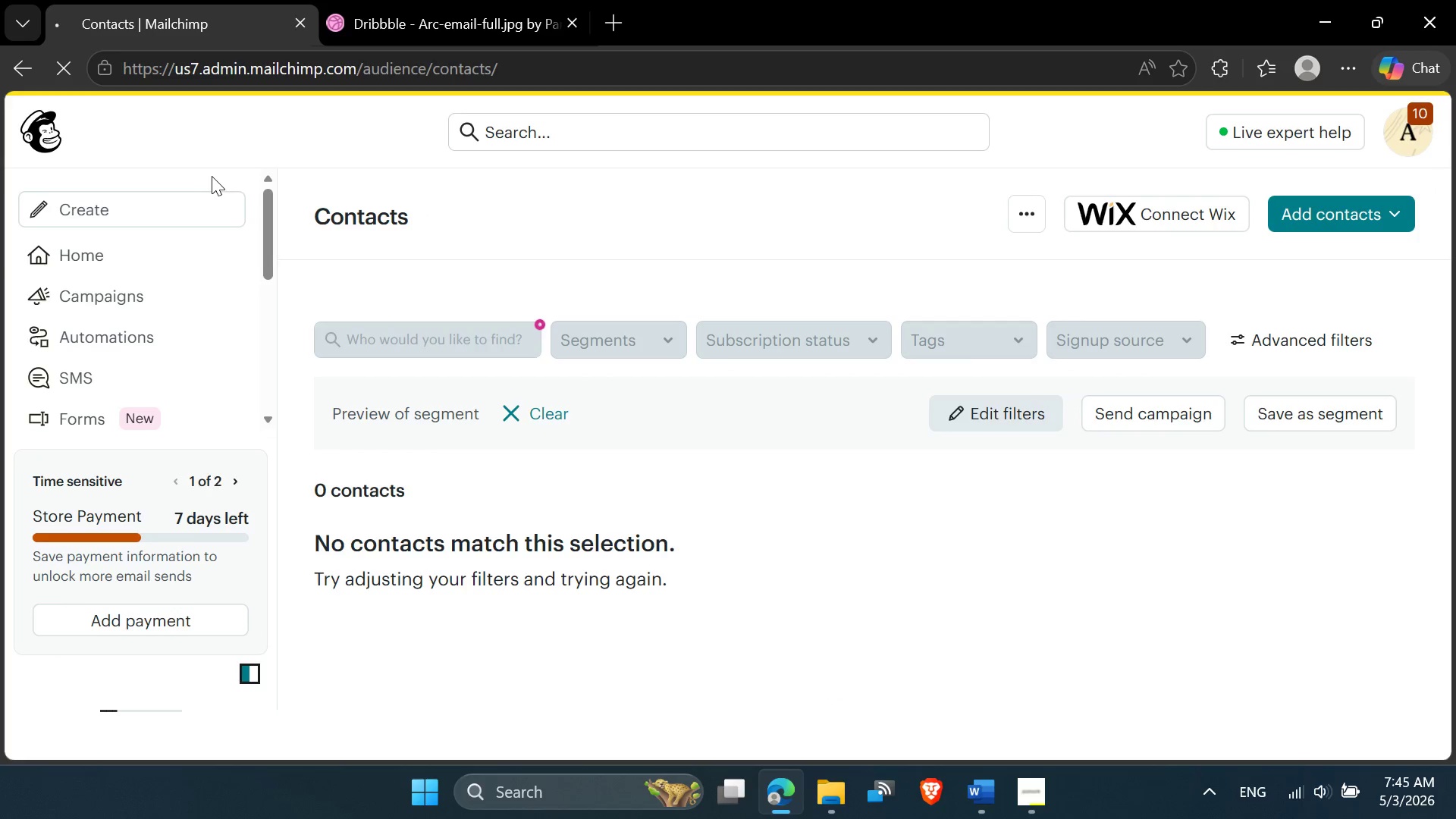 
wait(13.73)
 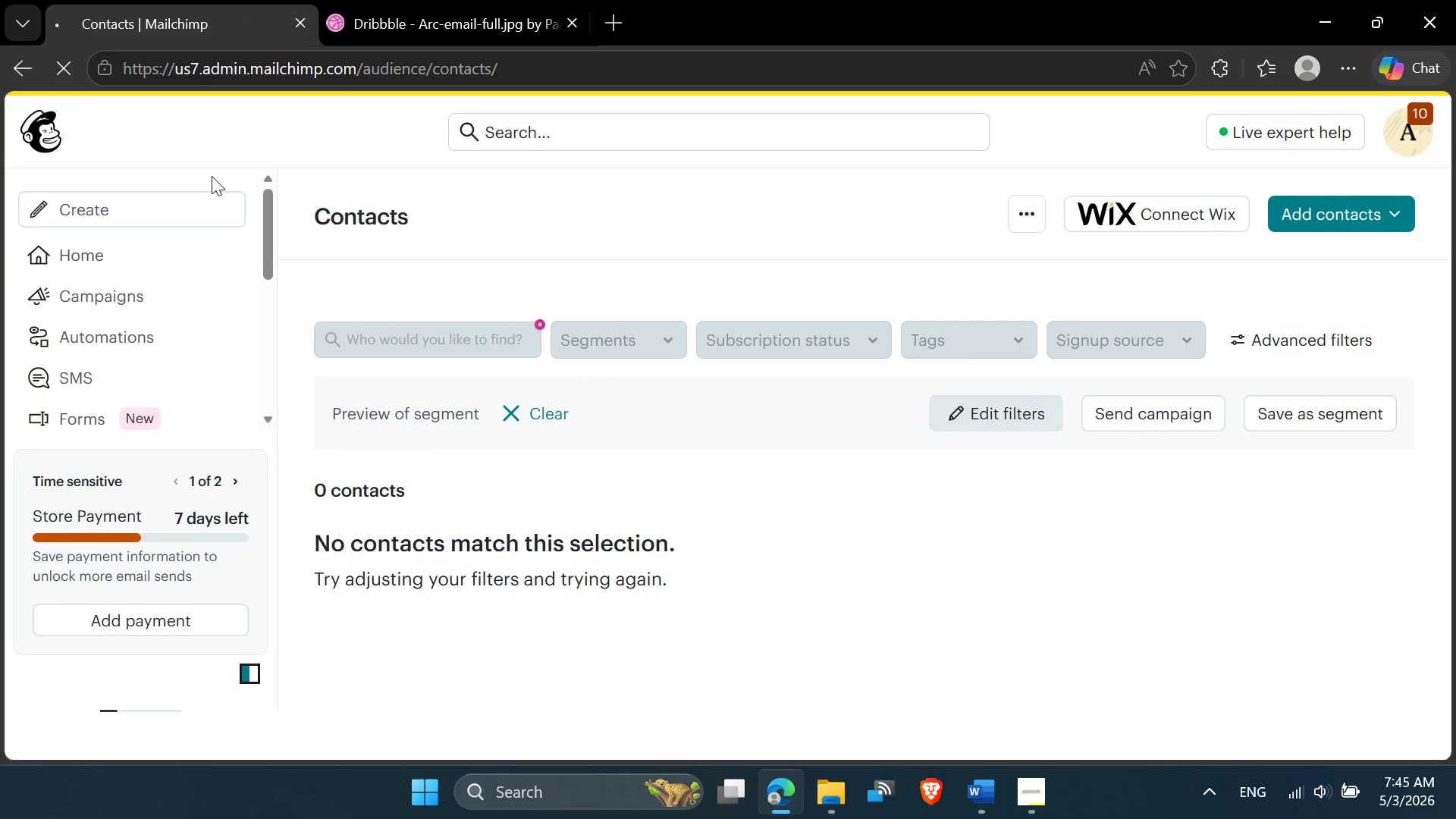 
left_click([568, 419])
 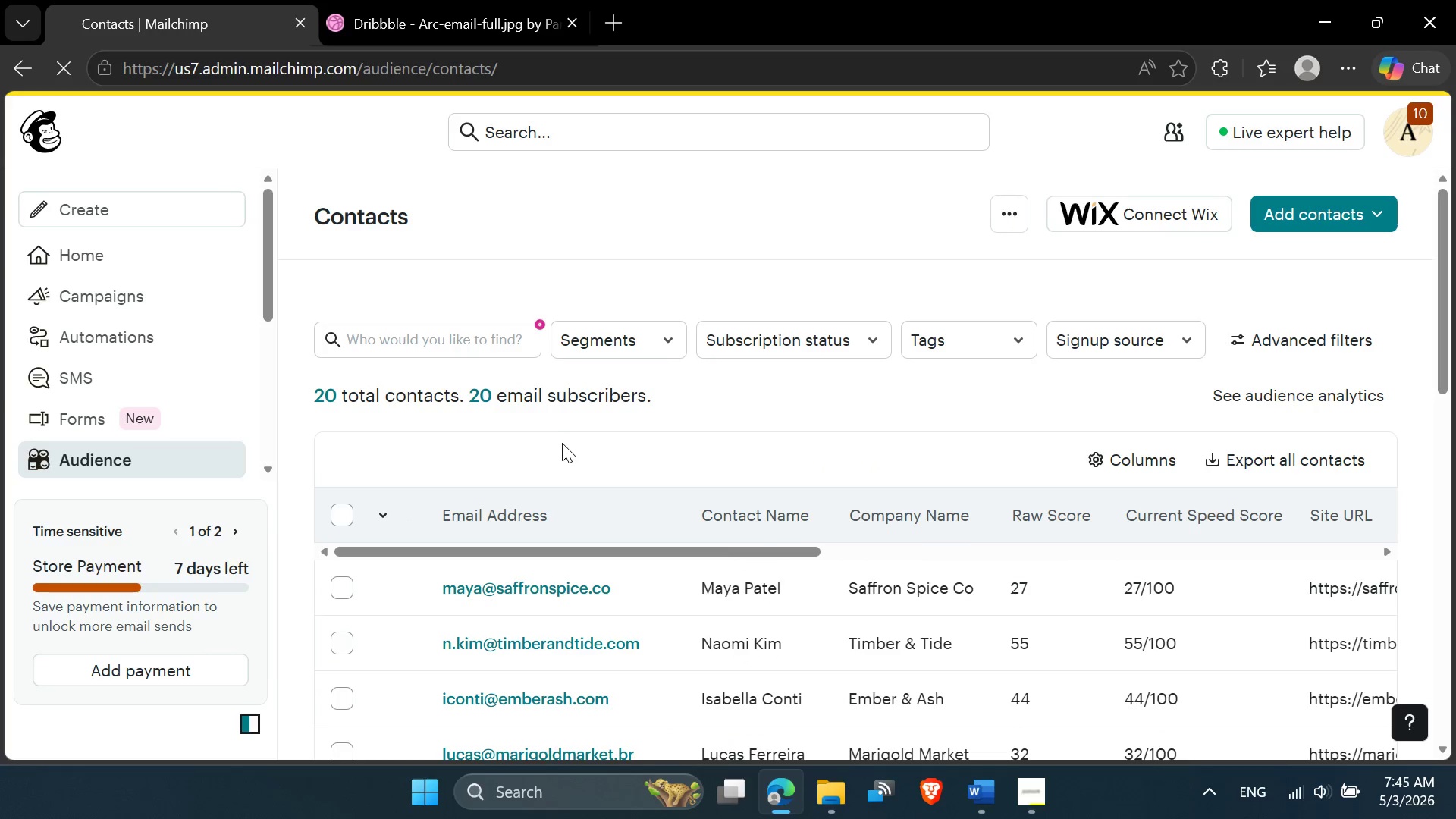 
scroll: coordinate [750, 601], scroll_direction: down, amount: 12.0
 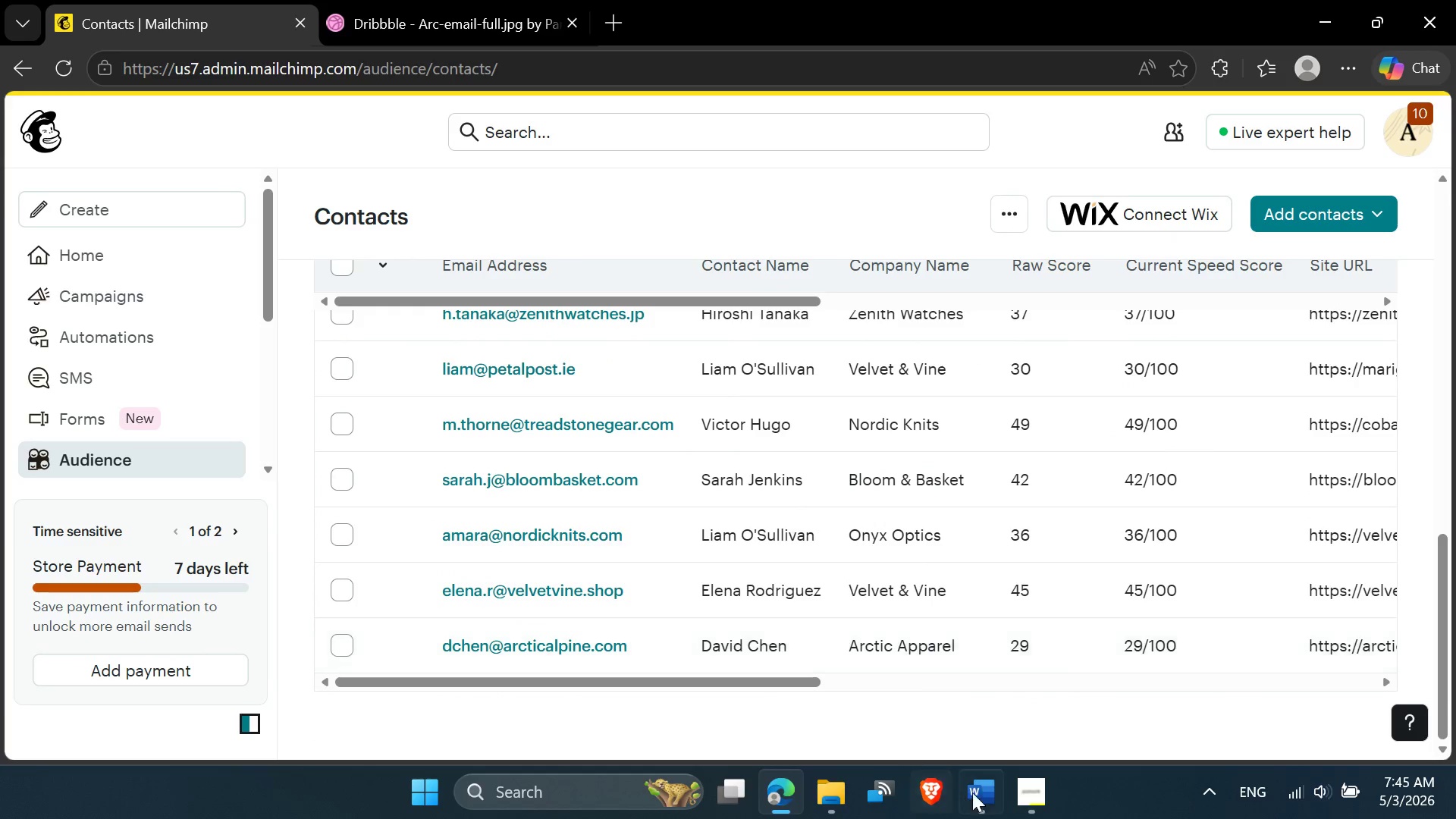 
mouse_move([1006, 774])
 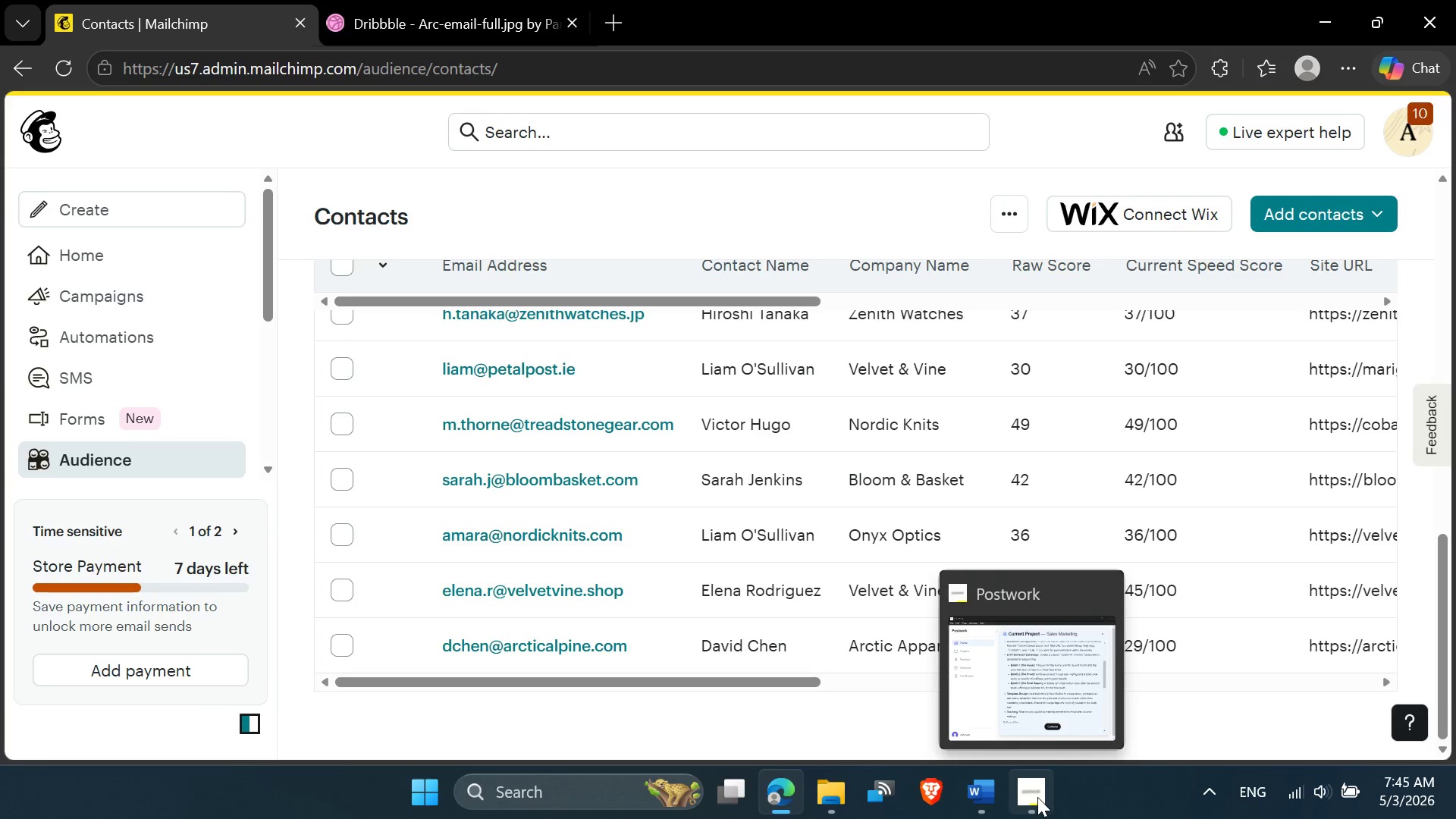 
left_click([1028, 676])